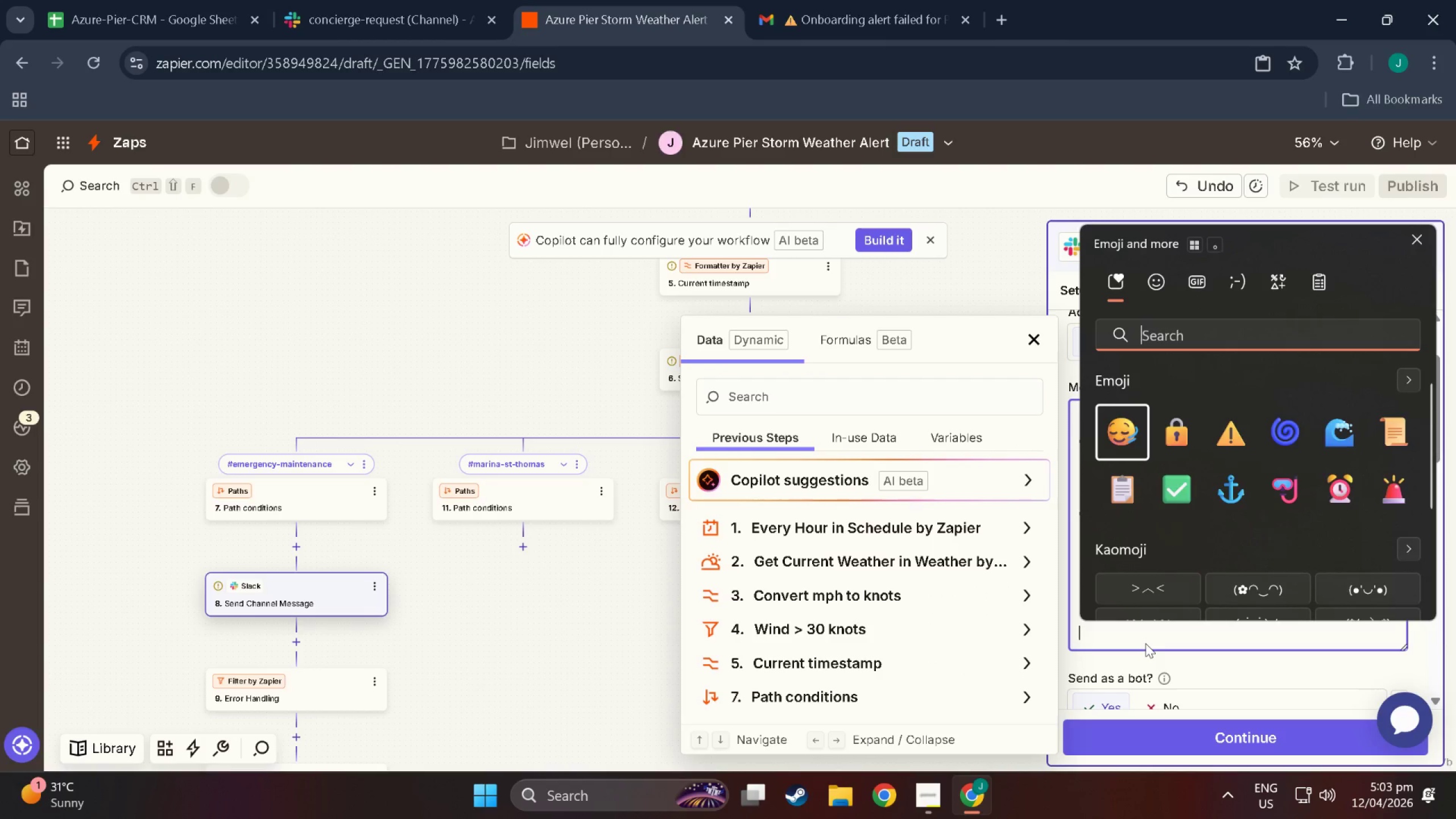 
left_click([1302, 336])
 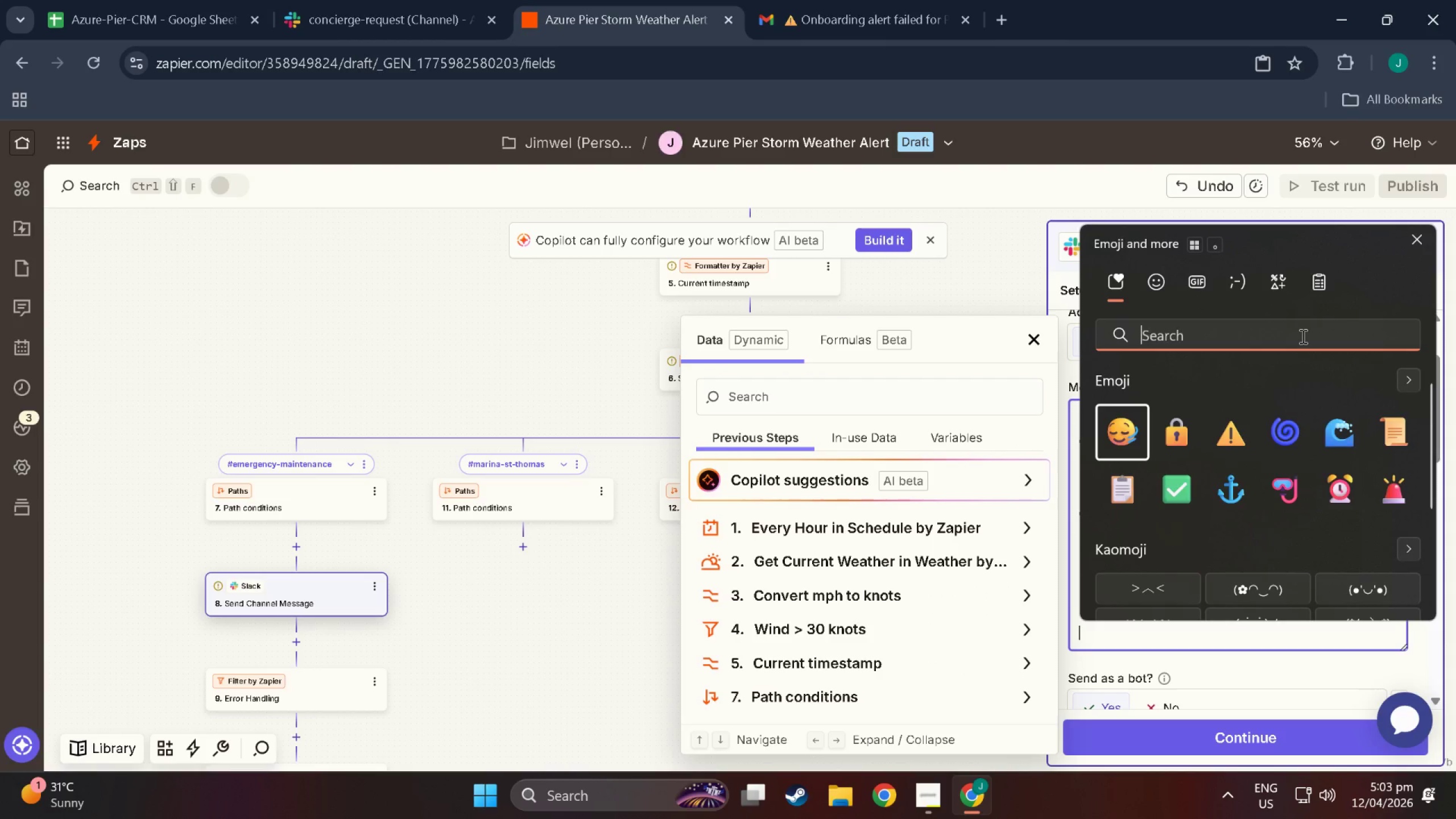 
type(no en)
 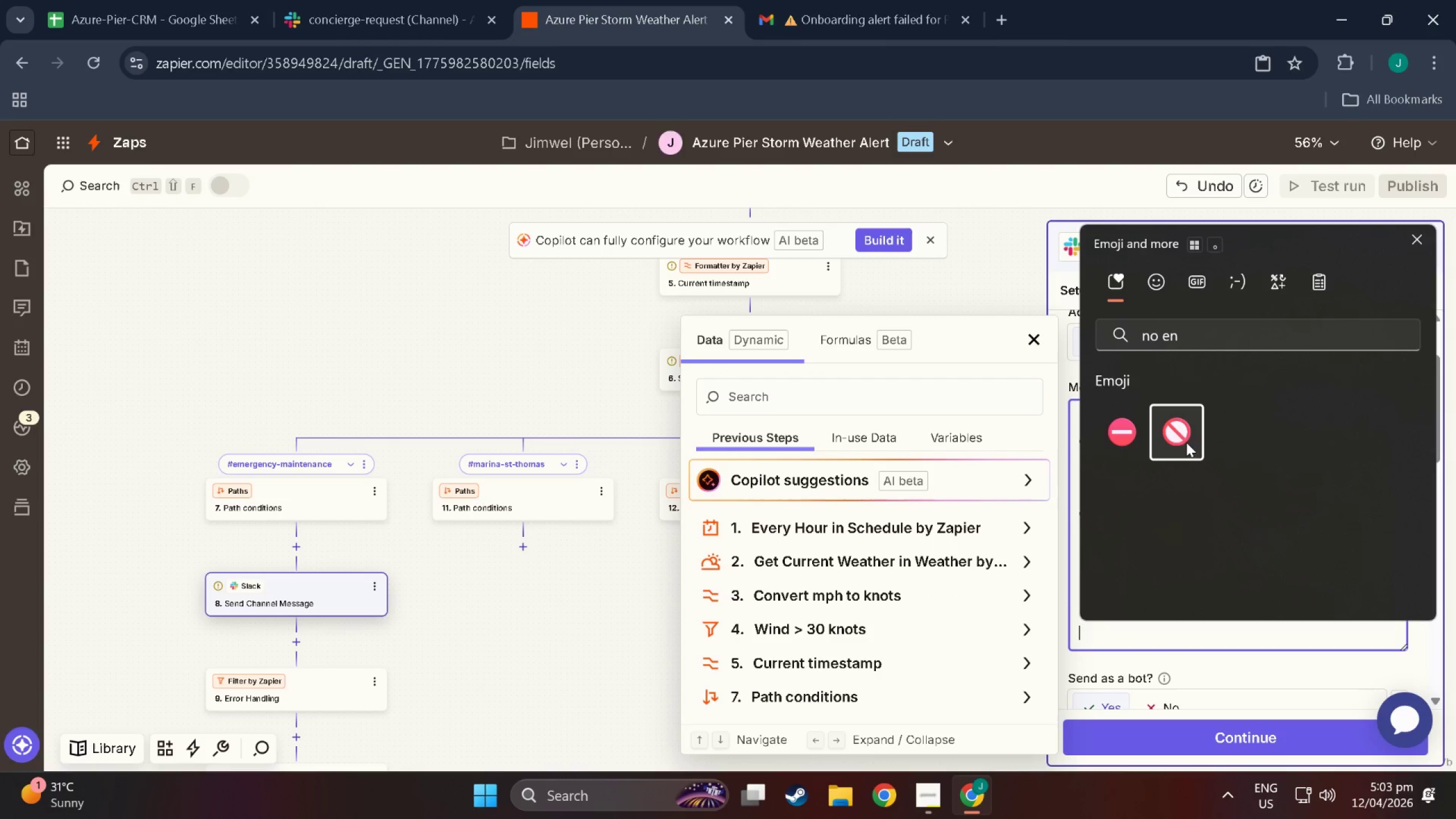 
left_click([1155, 626])
 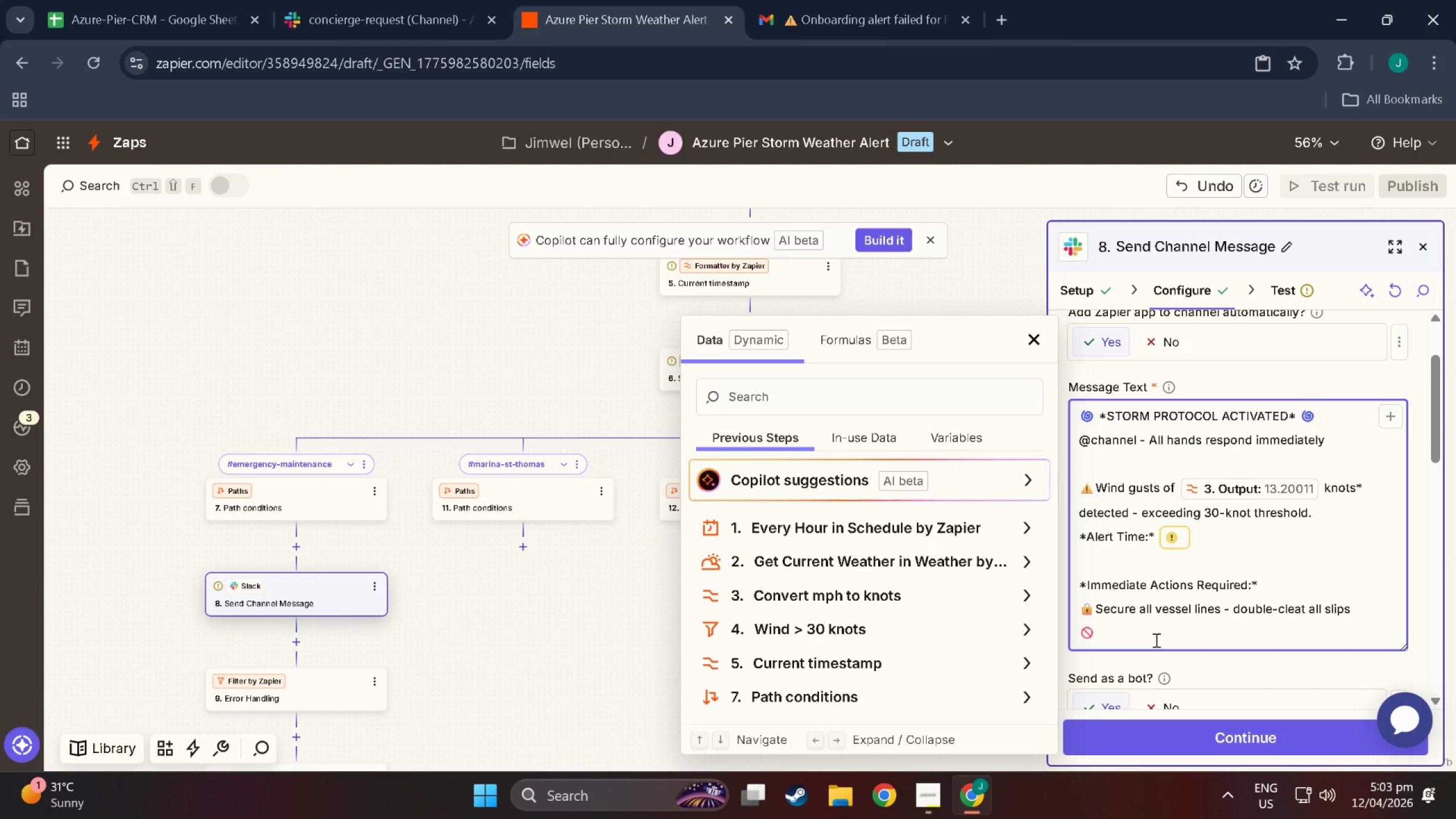 
left_click([1155, 639])
 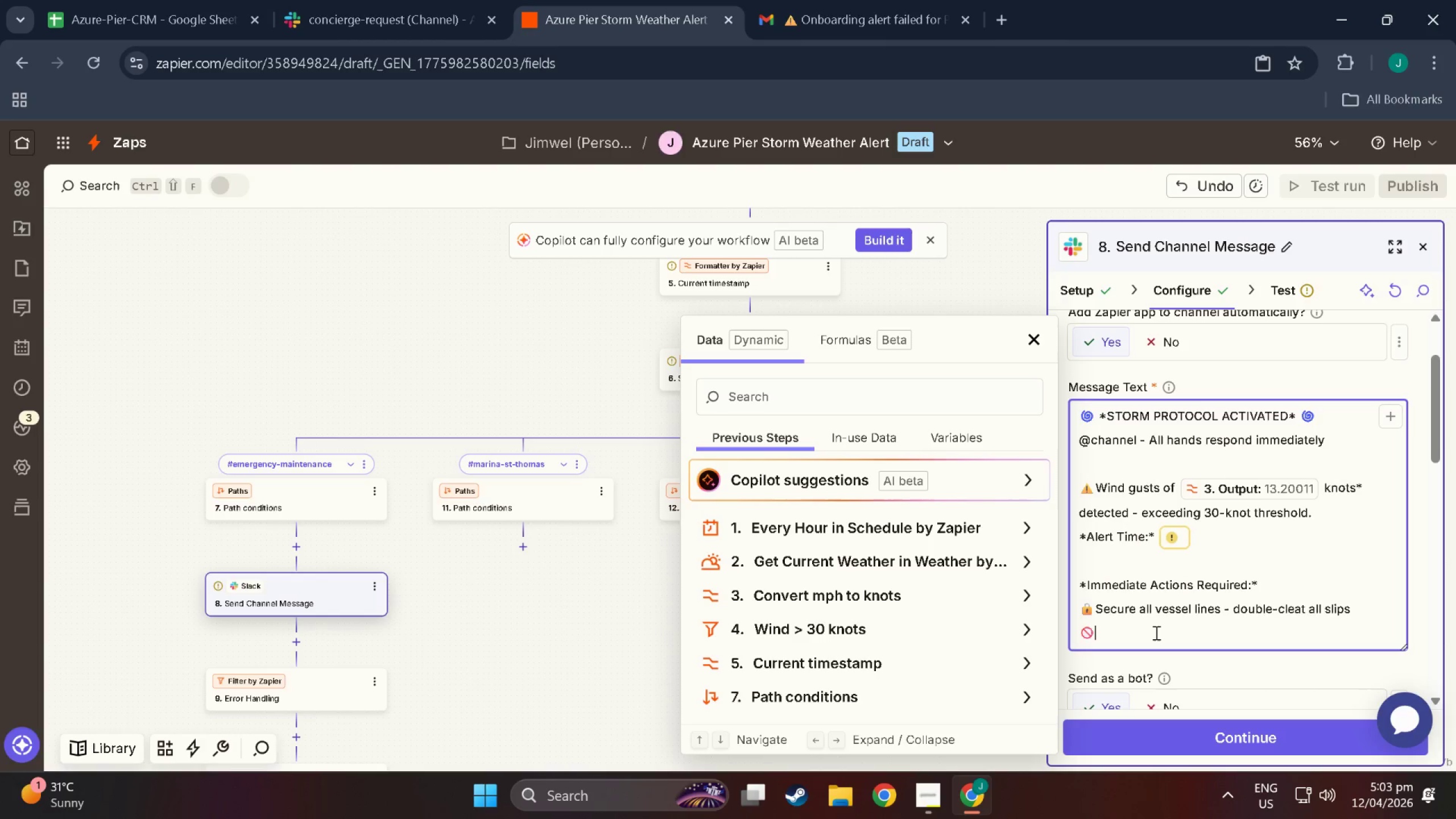 
type( Close guest piers to foot traff9c)
key(Backspace)
key(Backspace)
type(ic)
key(NumpadEnter)
 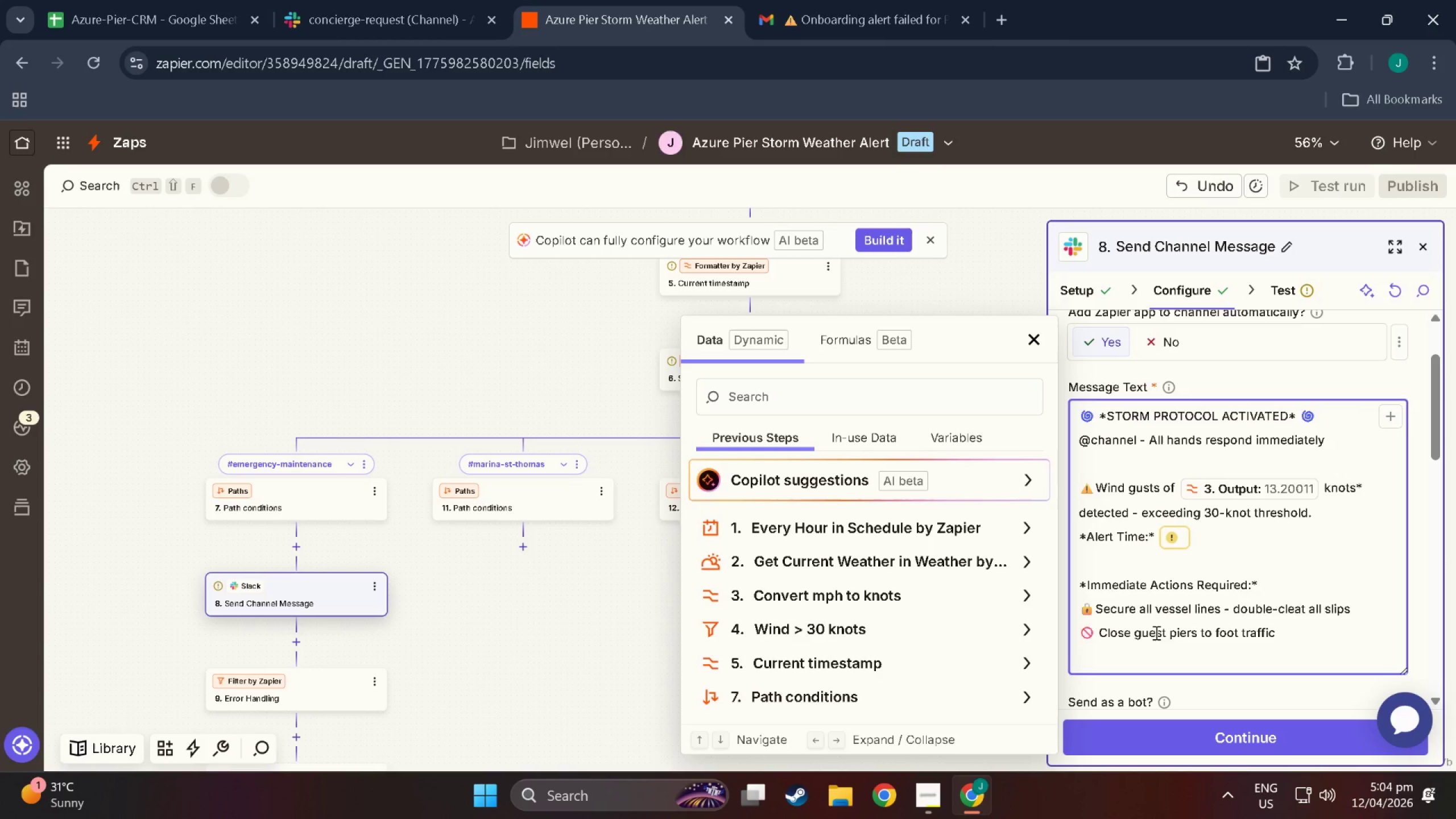 
key(Meta+Period)
 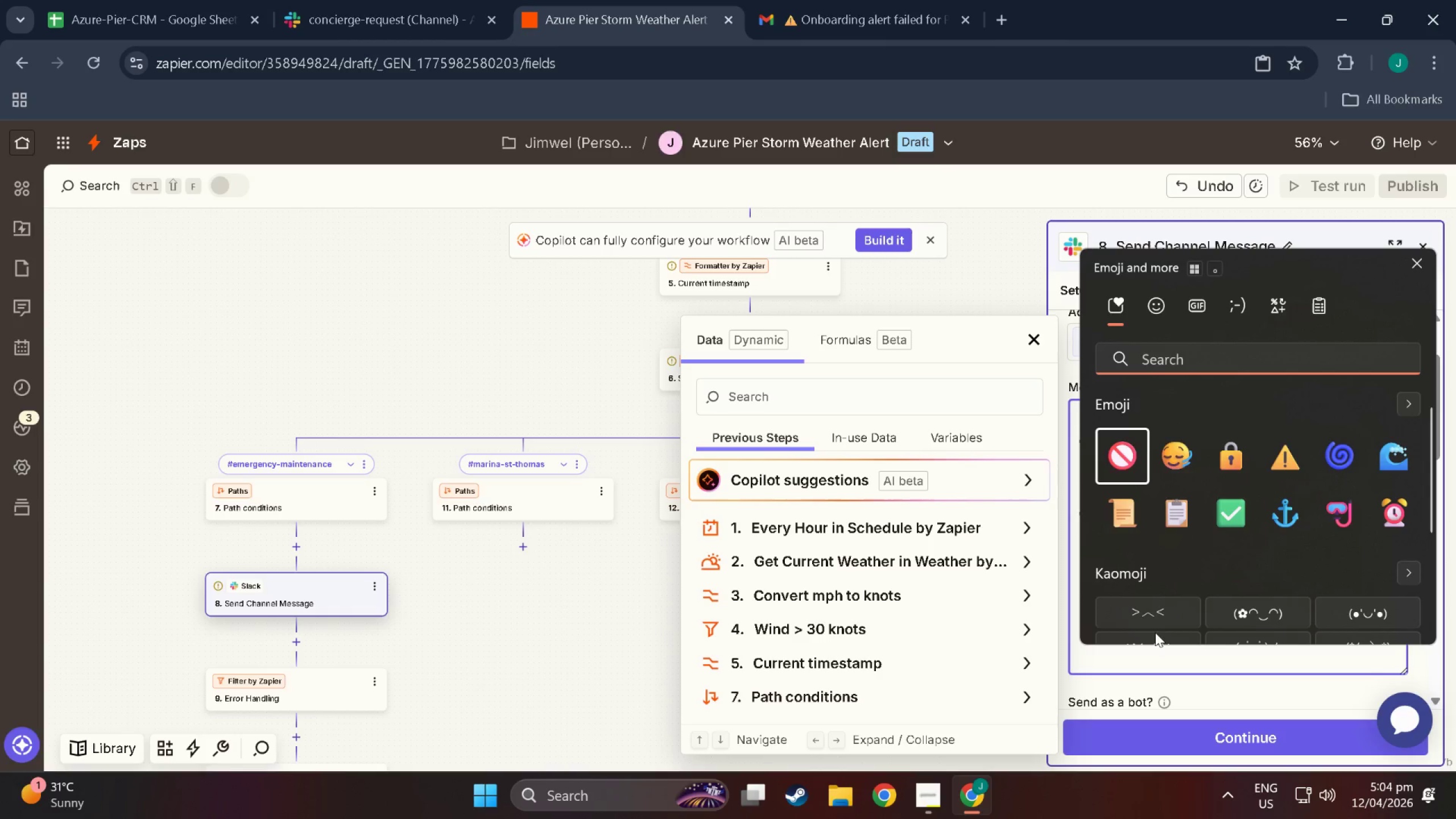 
type(fal)
key(Backspace)
key(Backspace)
type(lasj)
key(Backspace)
type(j)
key(Backspace)
type(h)
 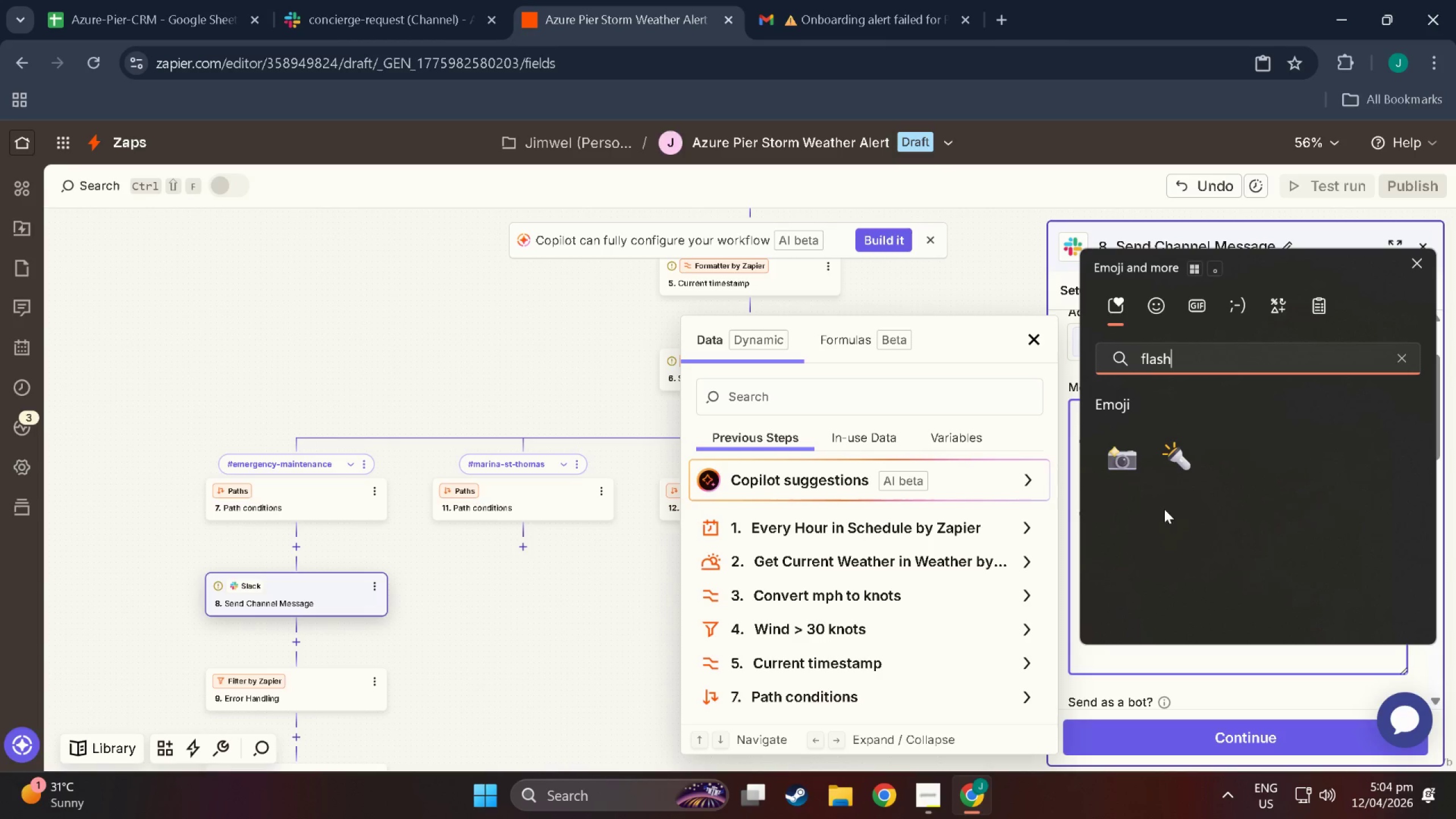 
left_click([1176, 470])
 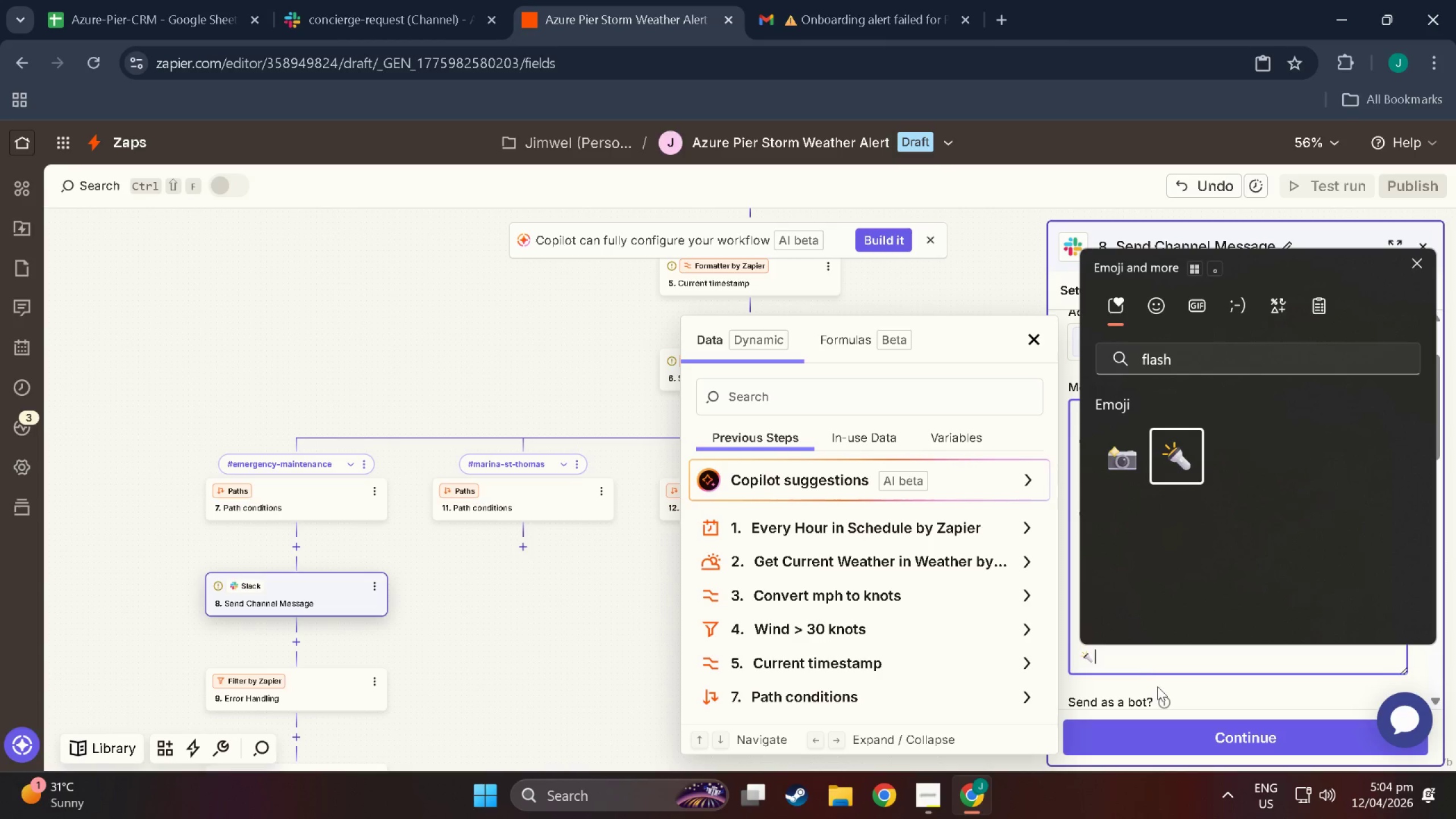 
left_click([1149, 682])
 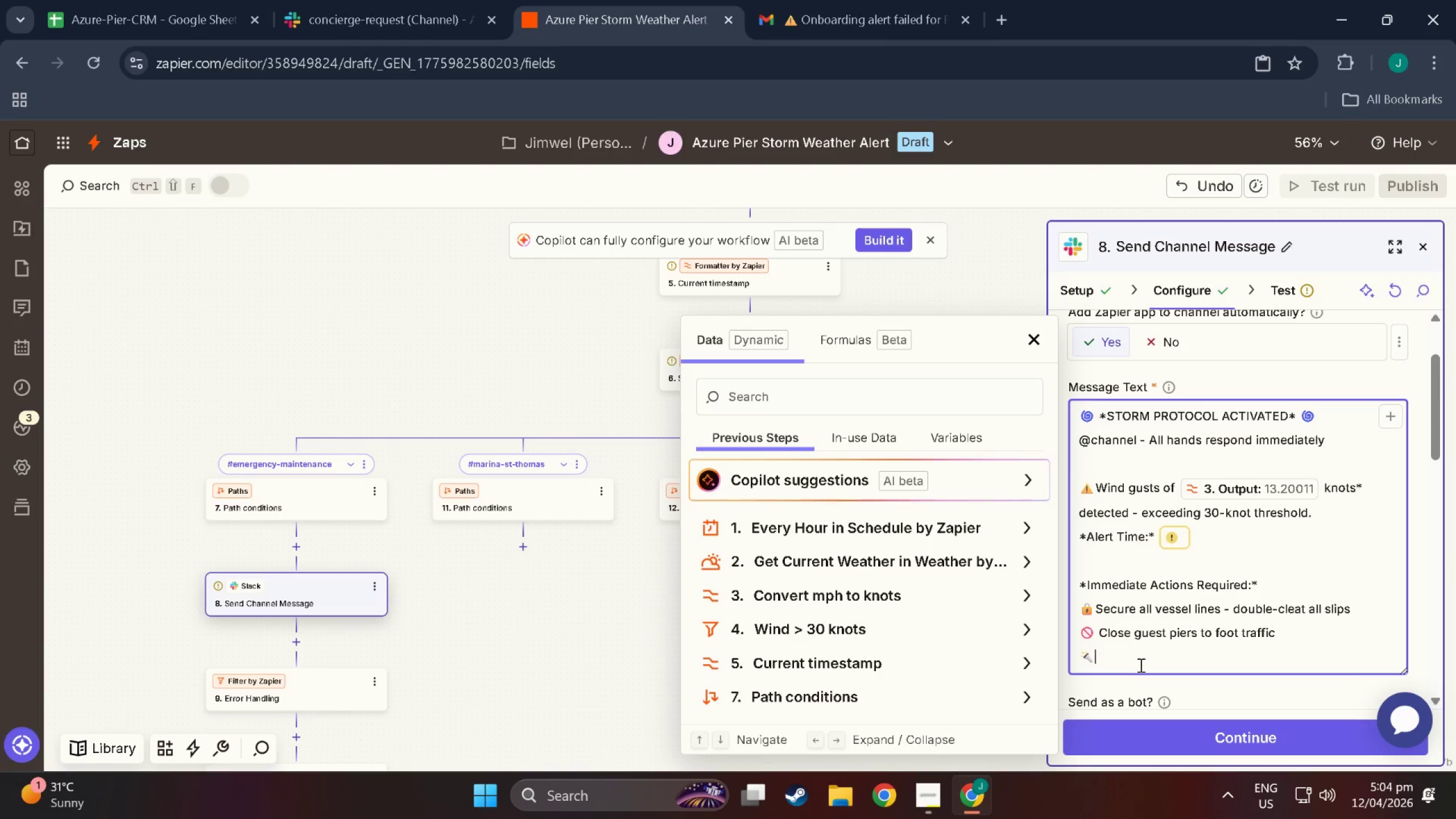 
left_click([1140, 664])
 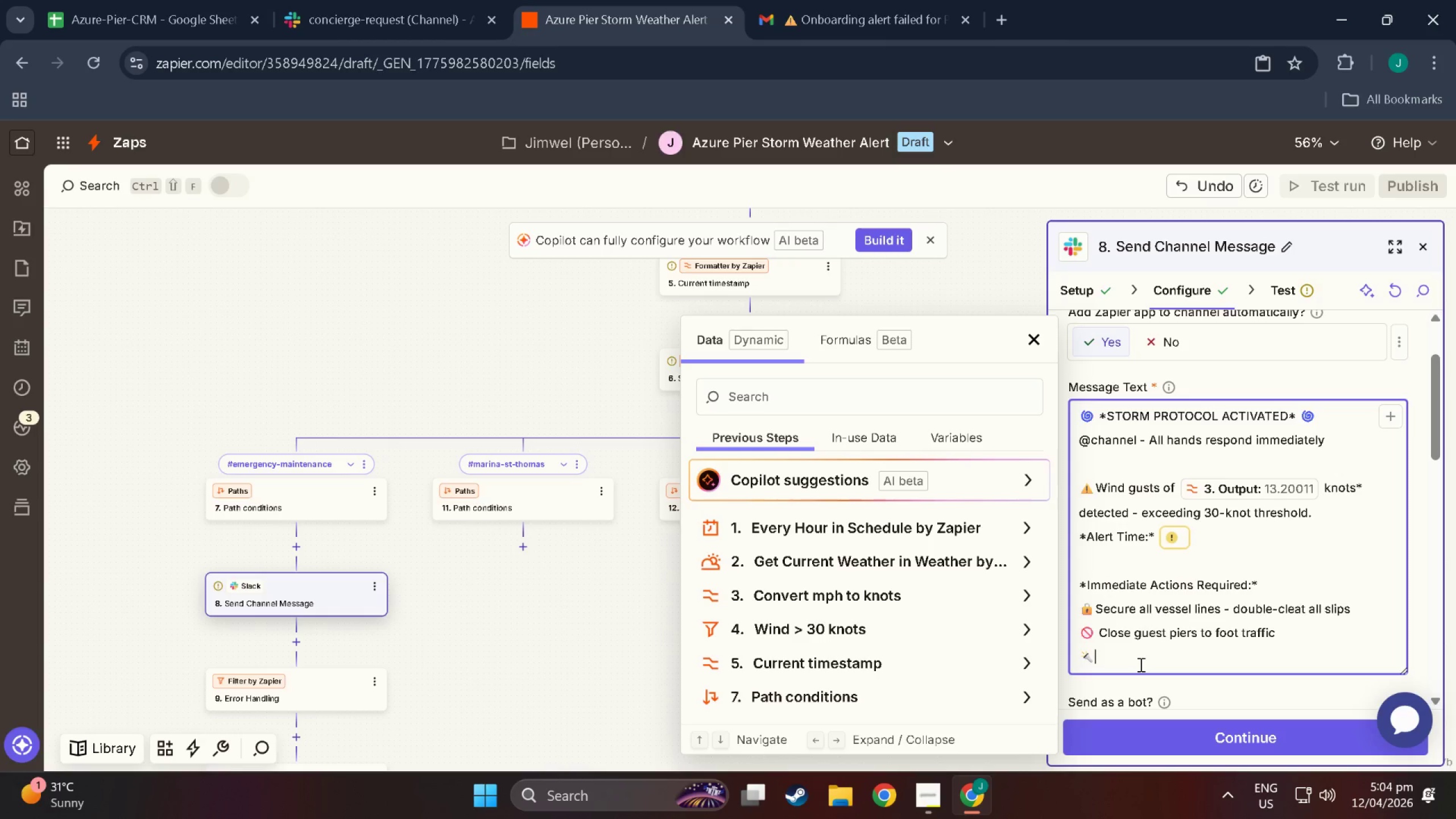 
type( Activate )
 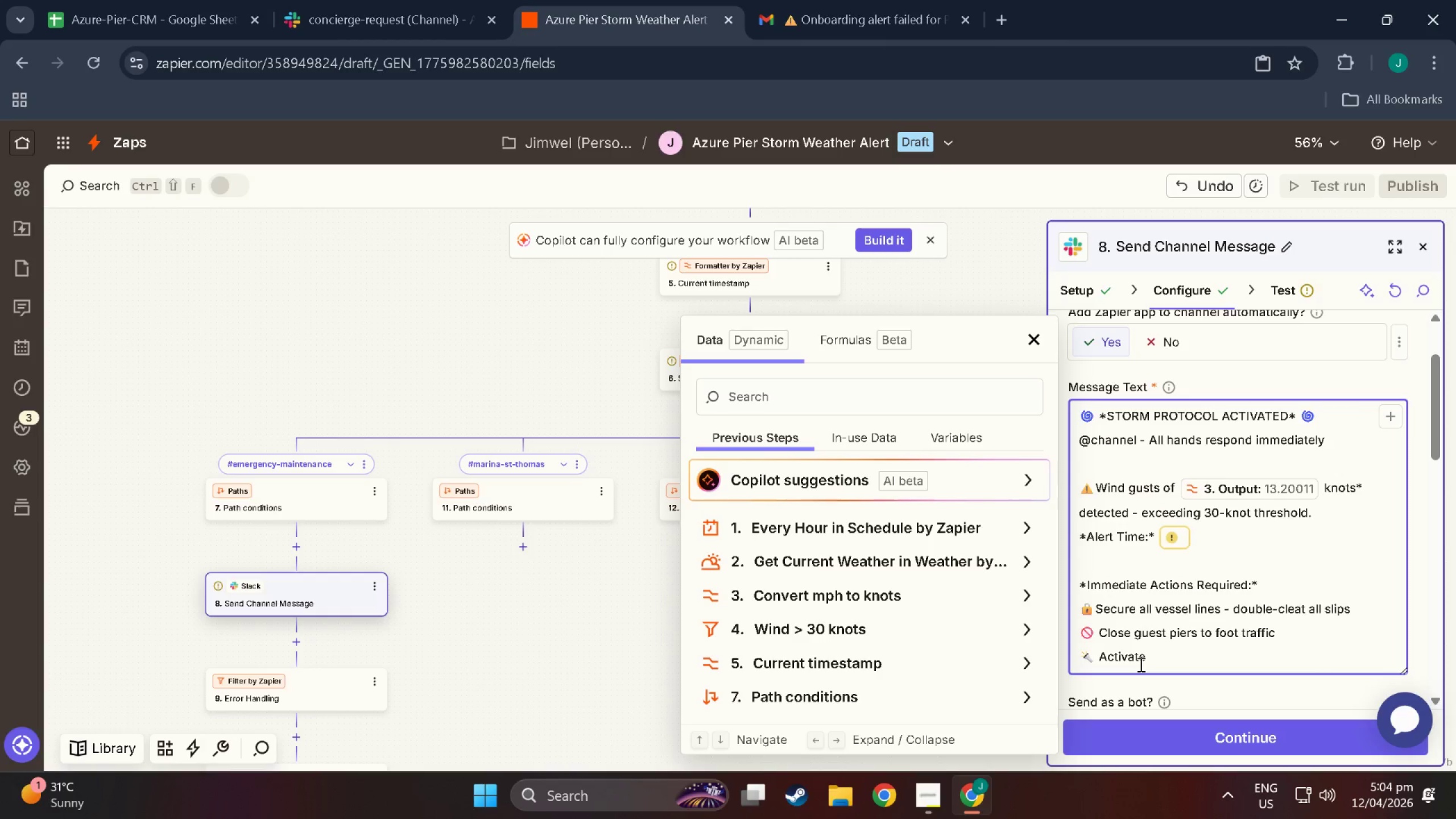 
type(dockj)
key(Backspace)
key(Backspace)
type(k lighting)
key(NumpadEnter)
 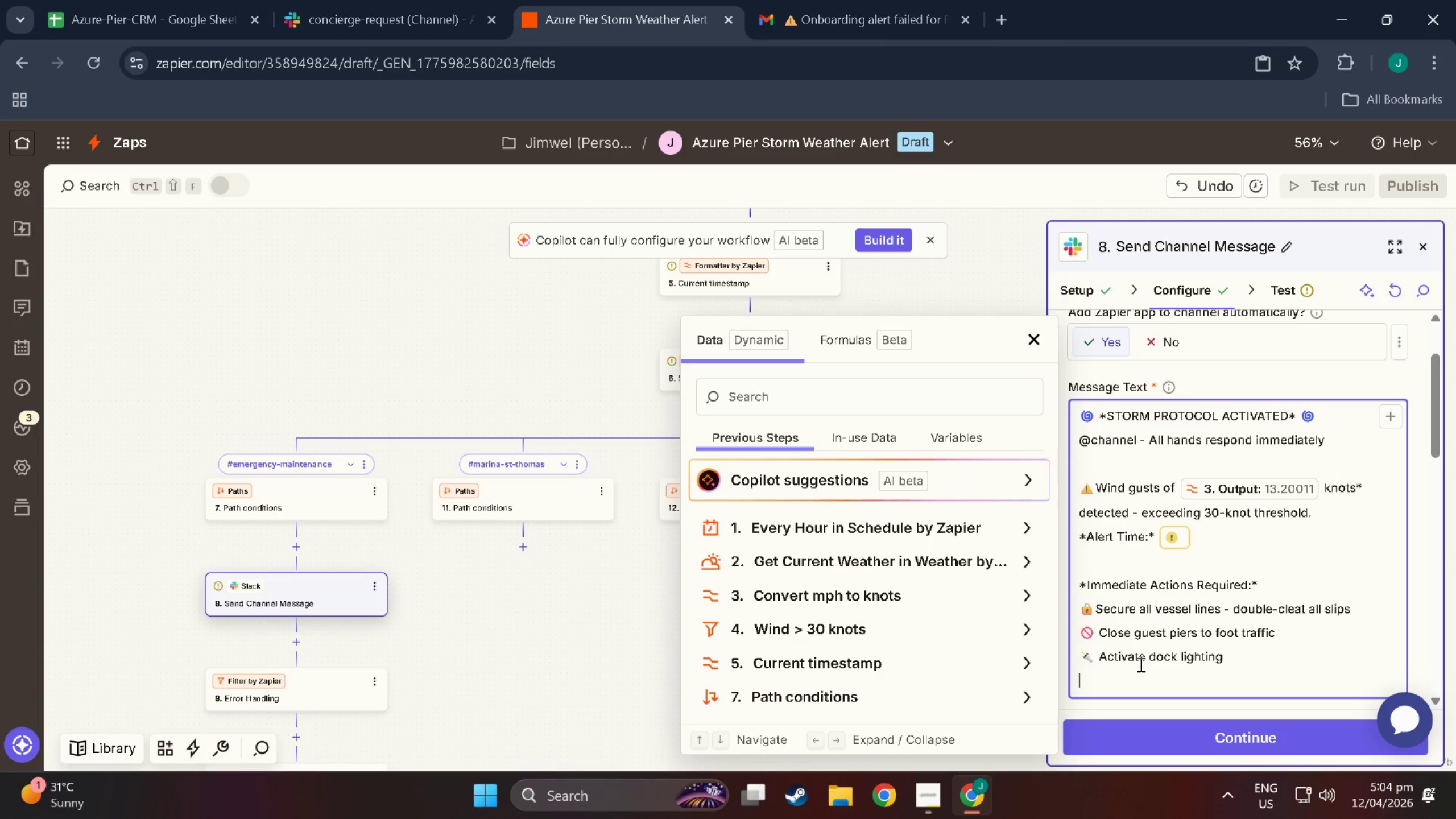 
key(Meta+Period)
 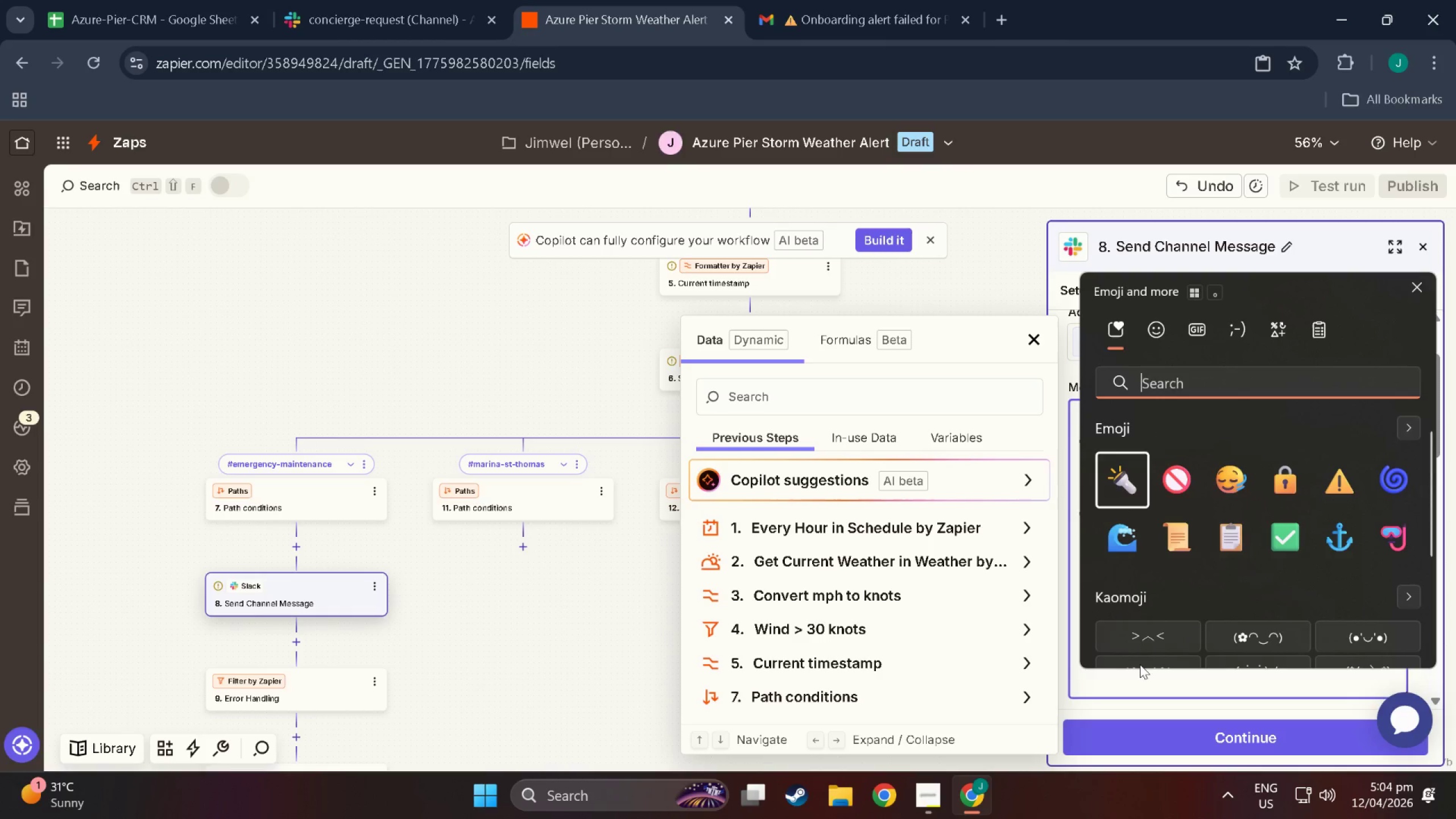 
type(rad)
 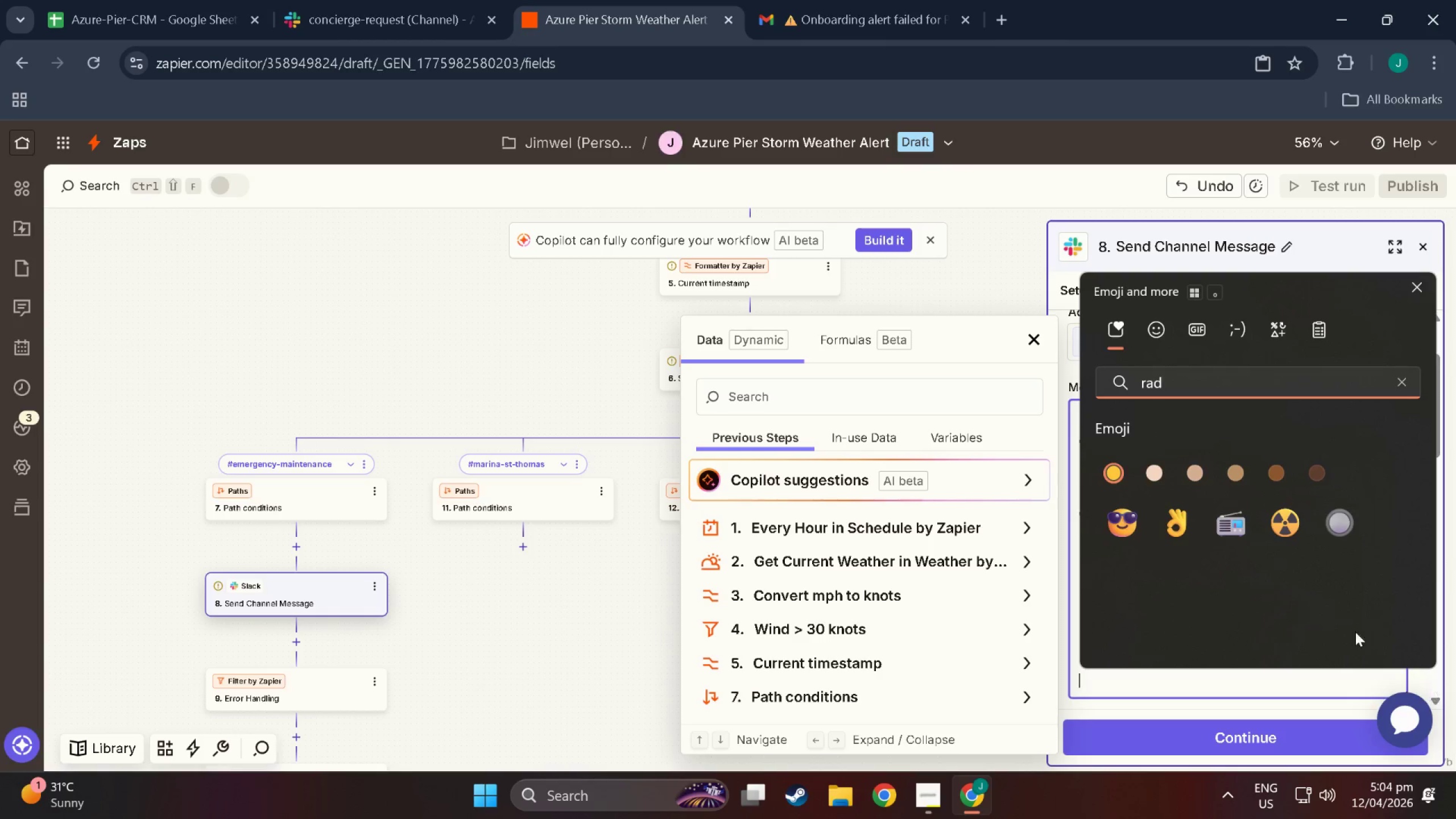 
left_click([1218, 522])
 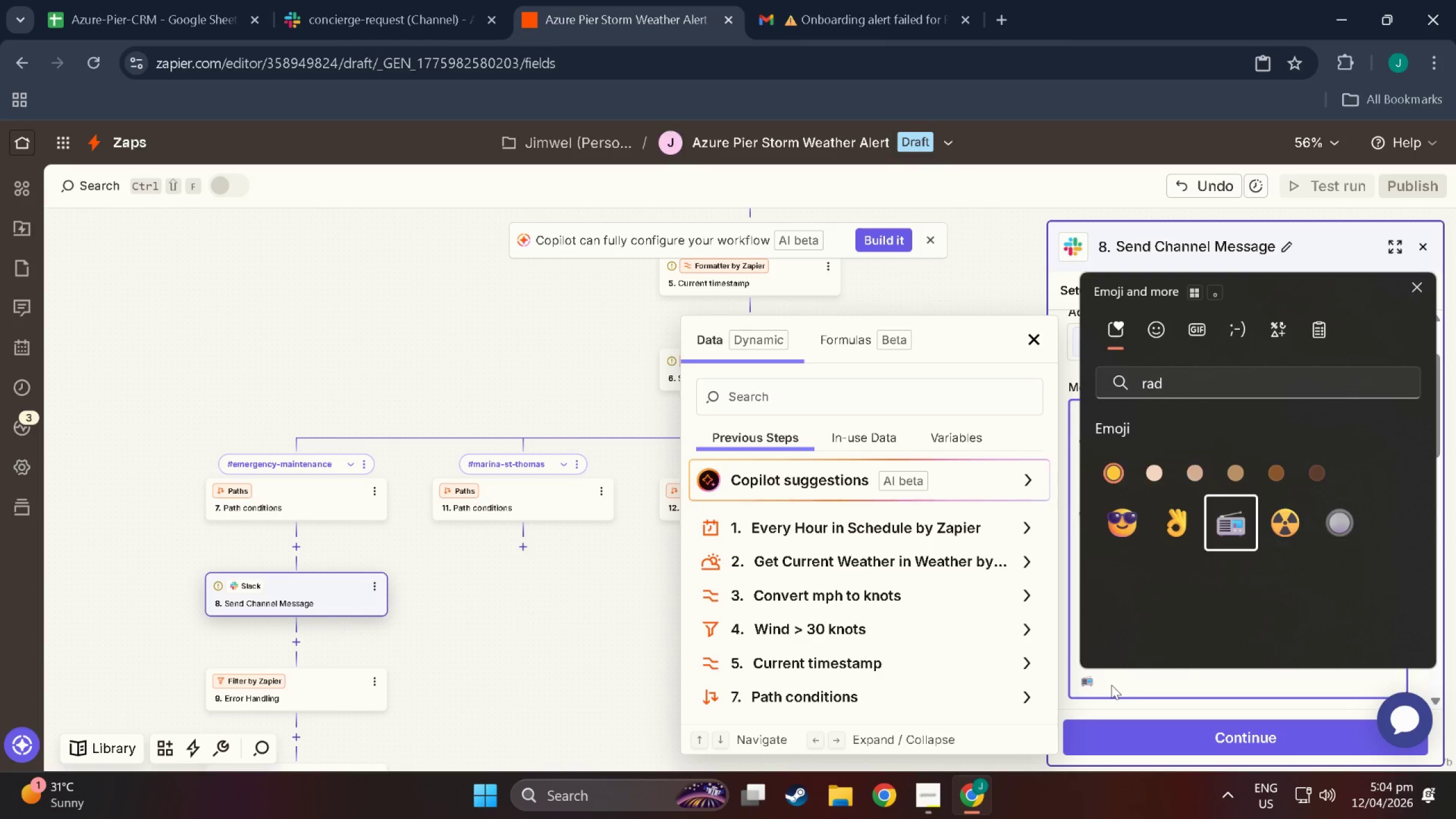 
double_click([1111, 685])
 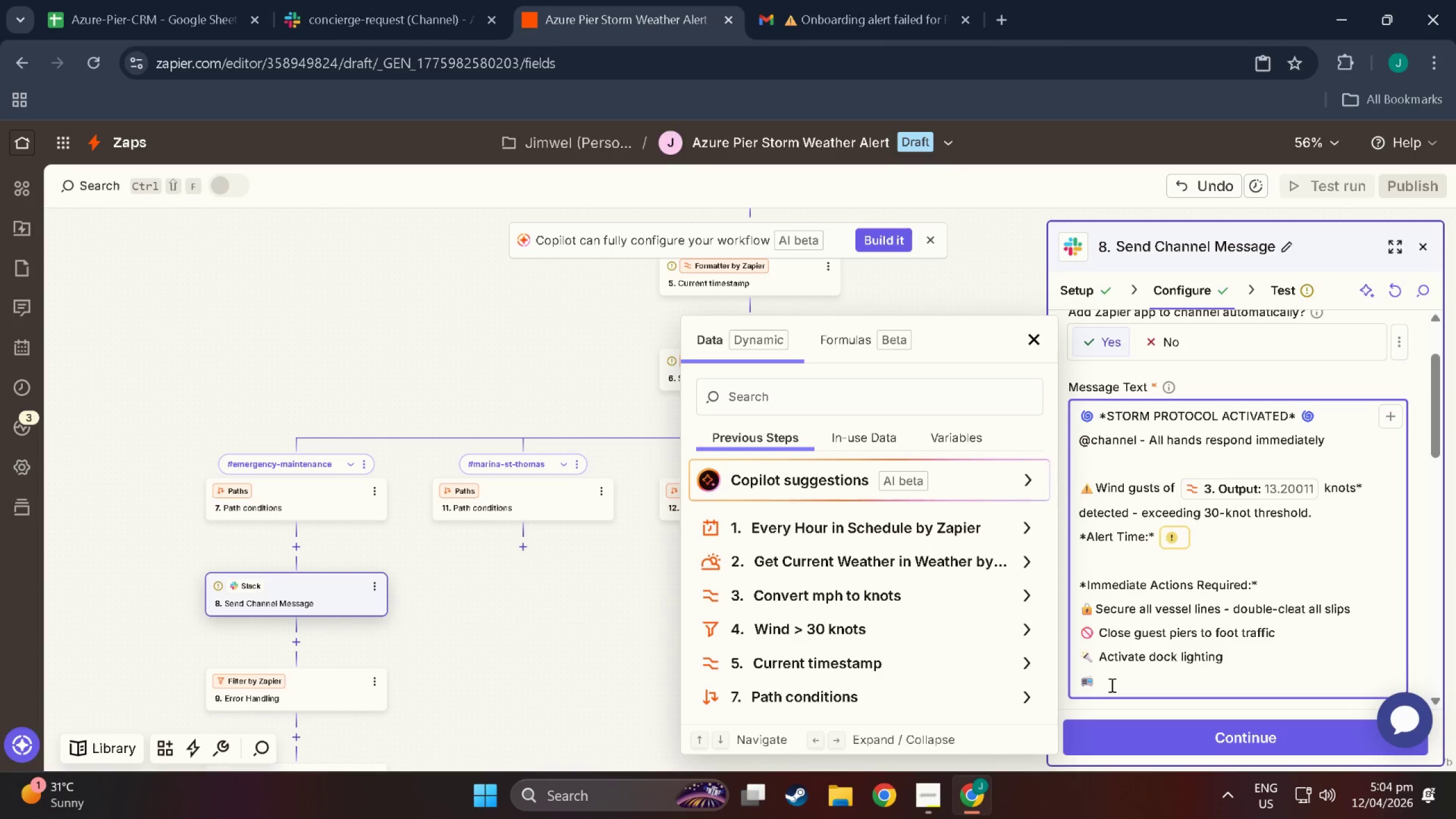 
type( Monitor)
 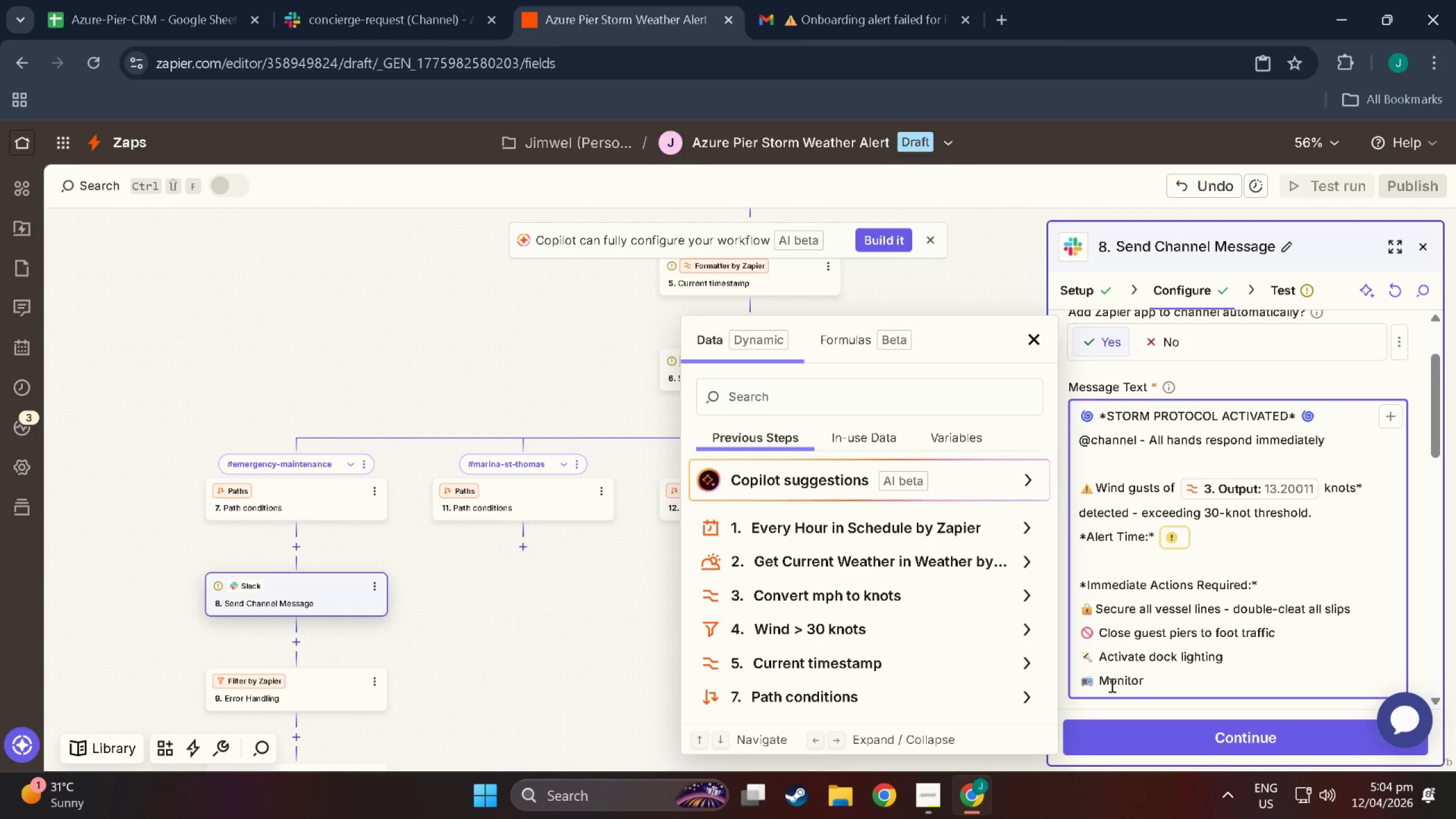 
left_click([1099, 605])
 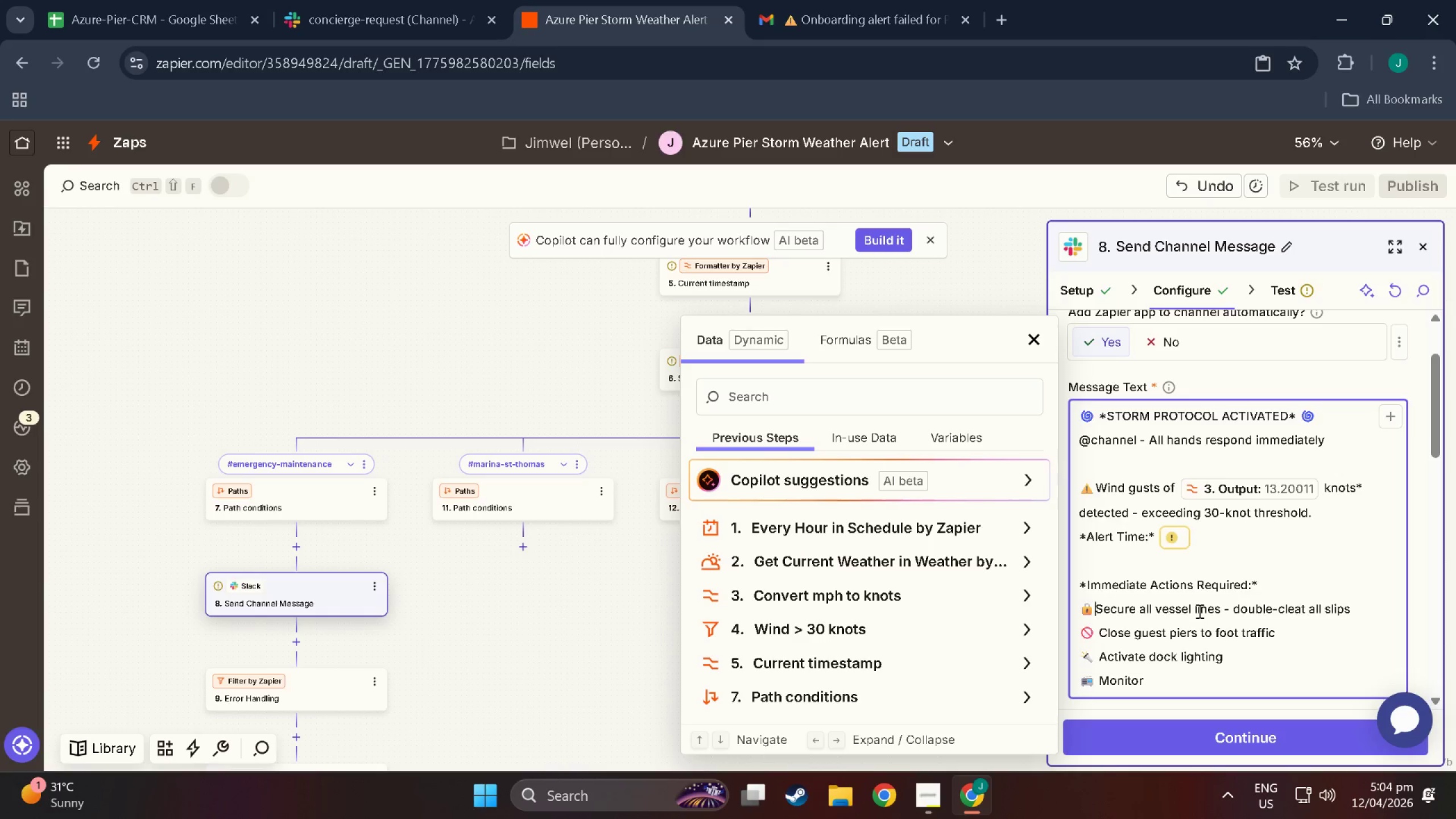 
key(ArrowDown)
 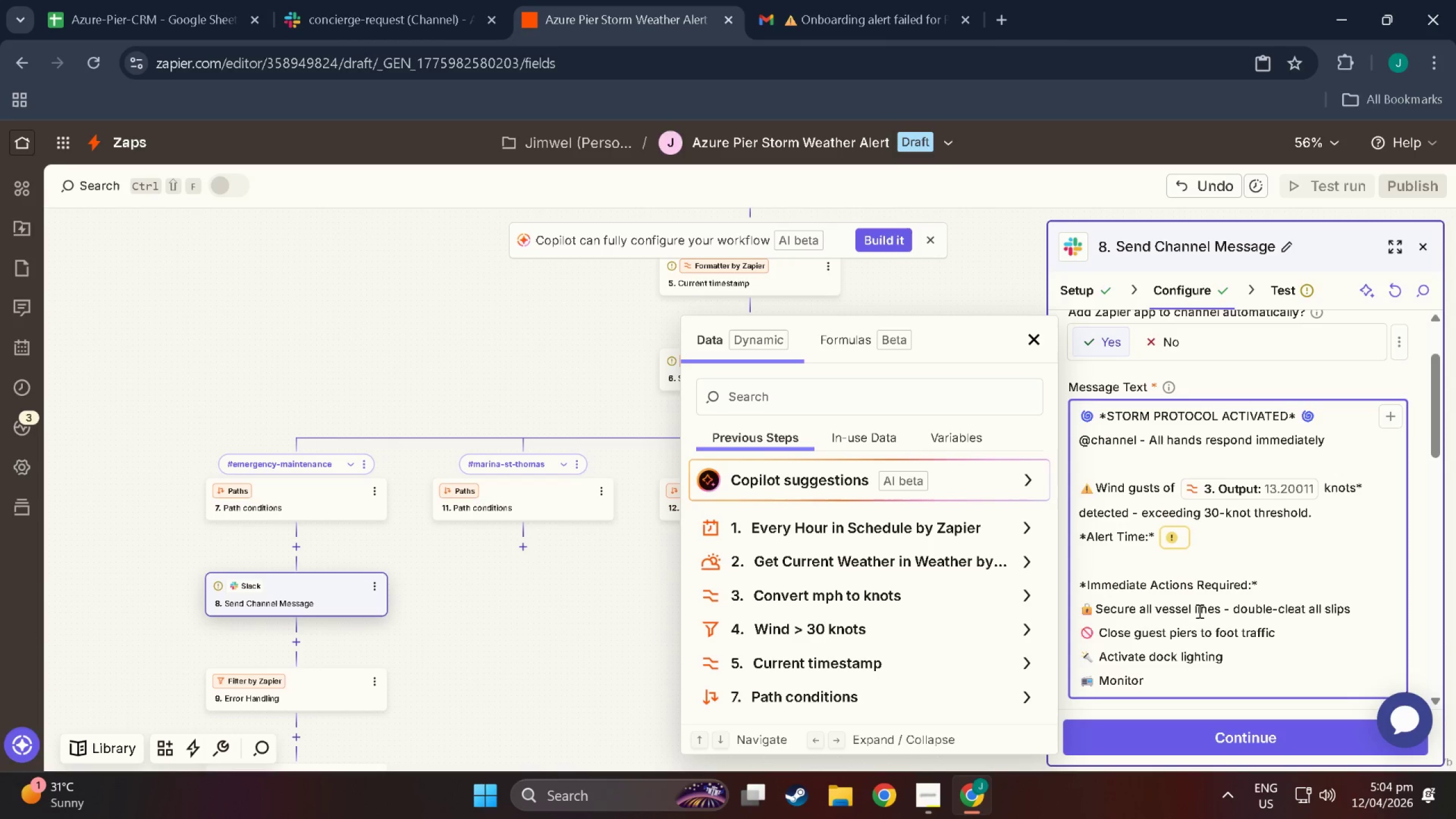 
key(Numpad1)
 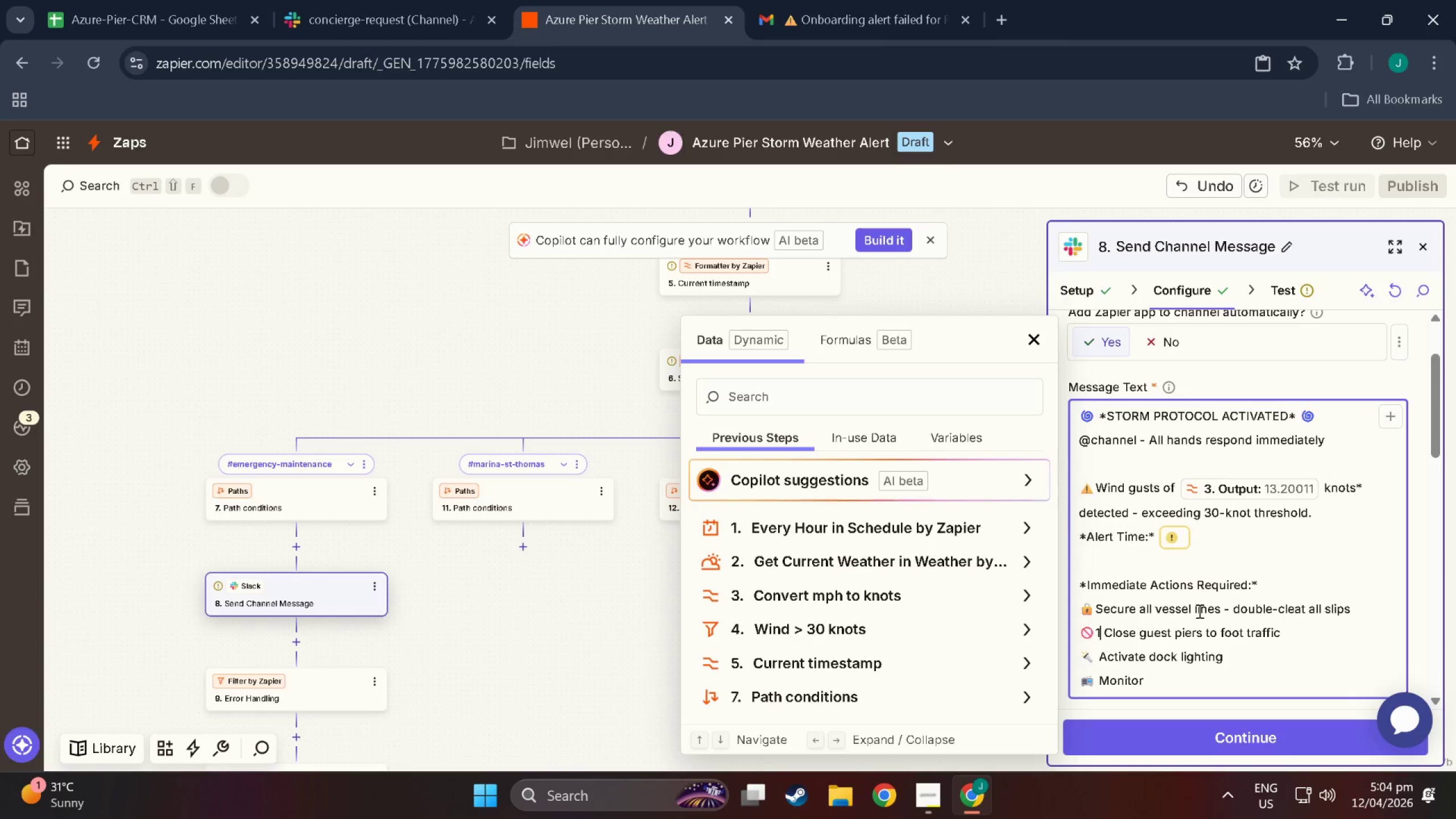 
key(Control+Z)
 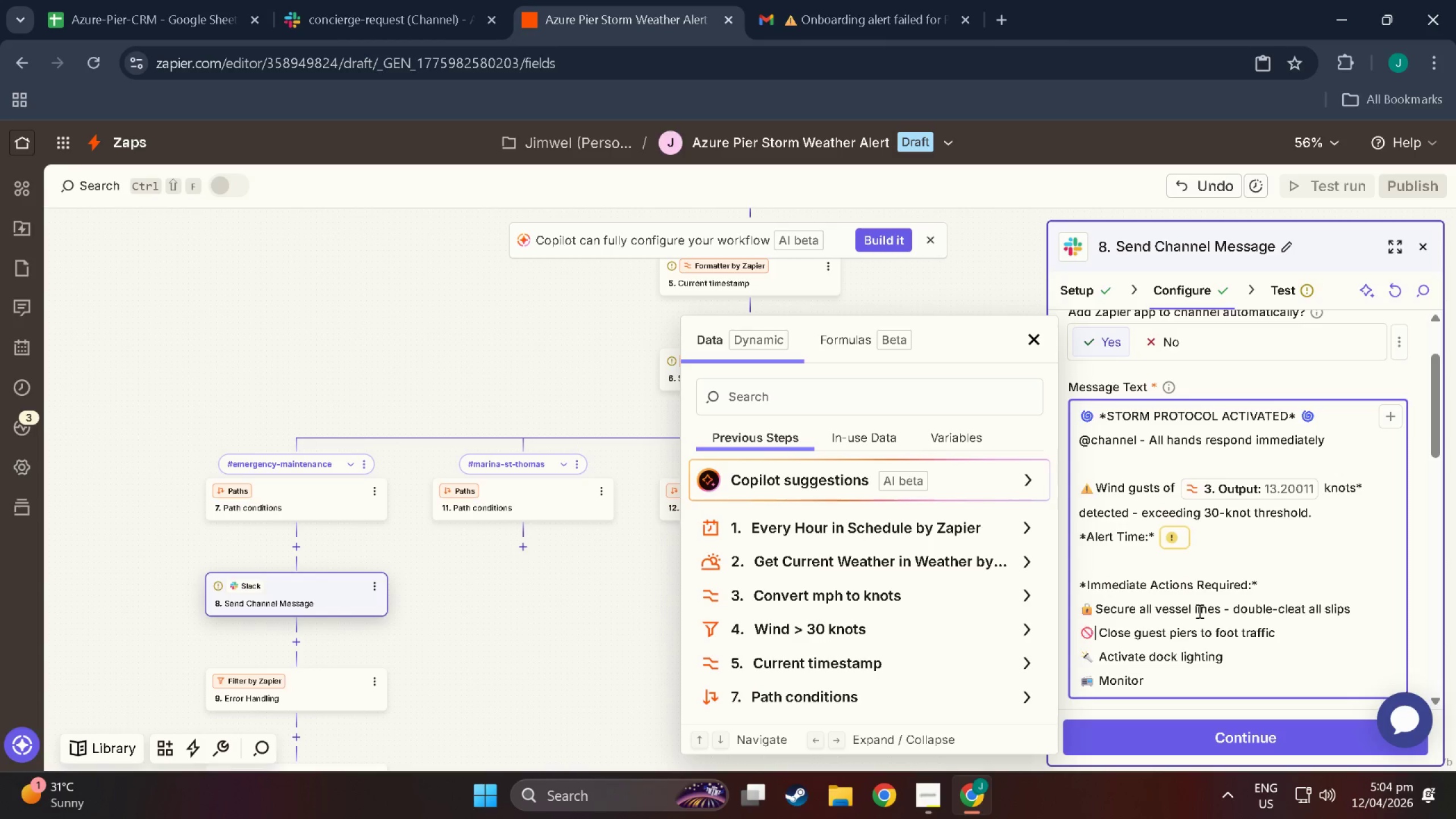 
key(ArrowLeft)
 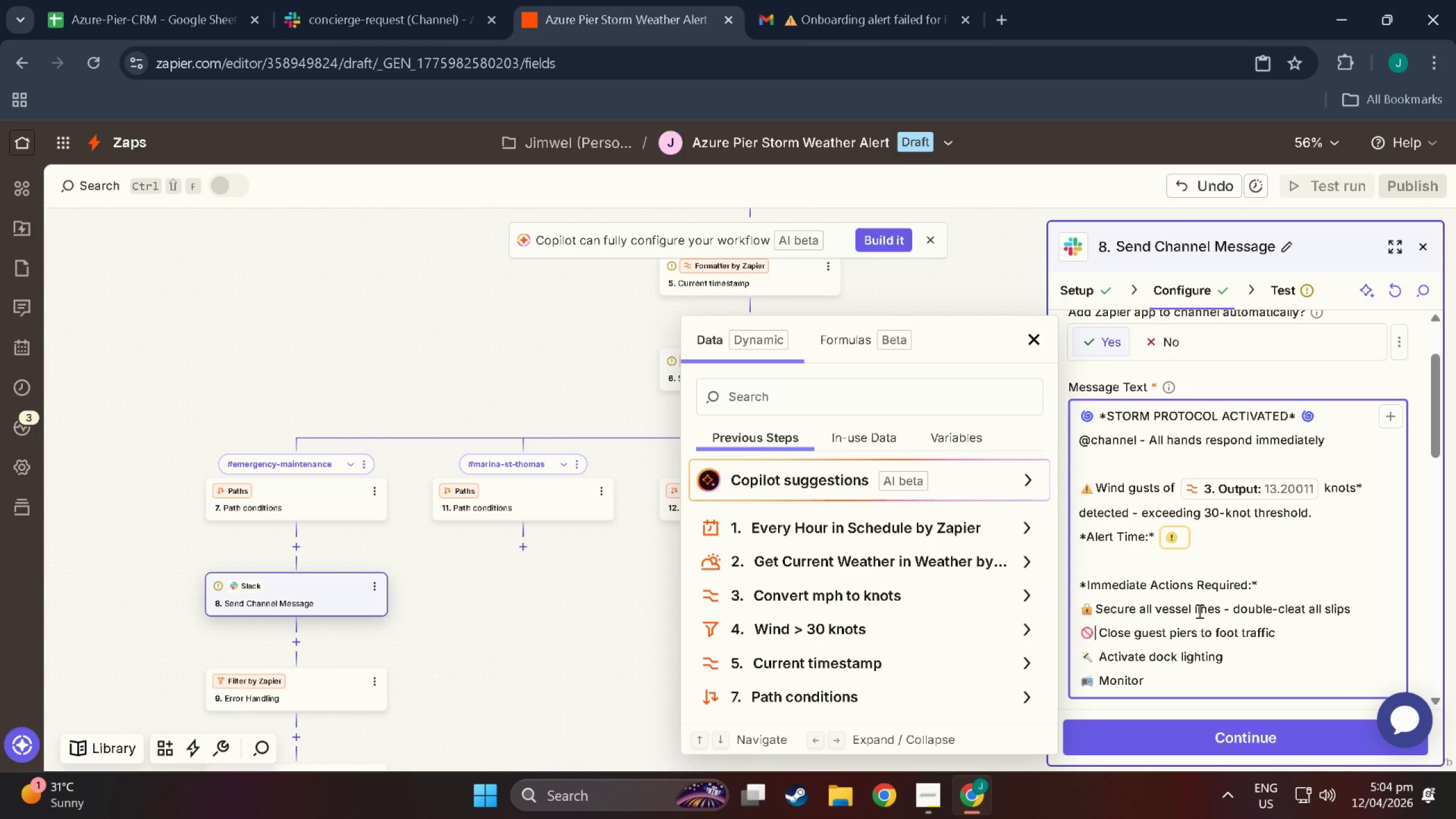 
key(ArrowRight)
 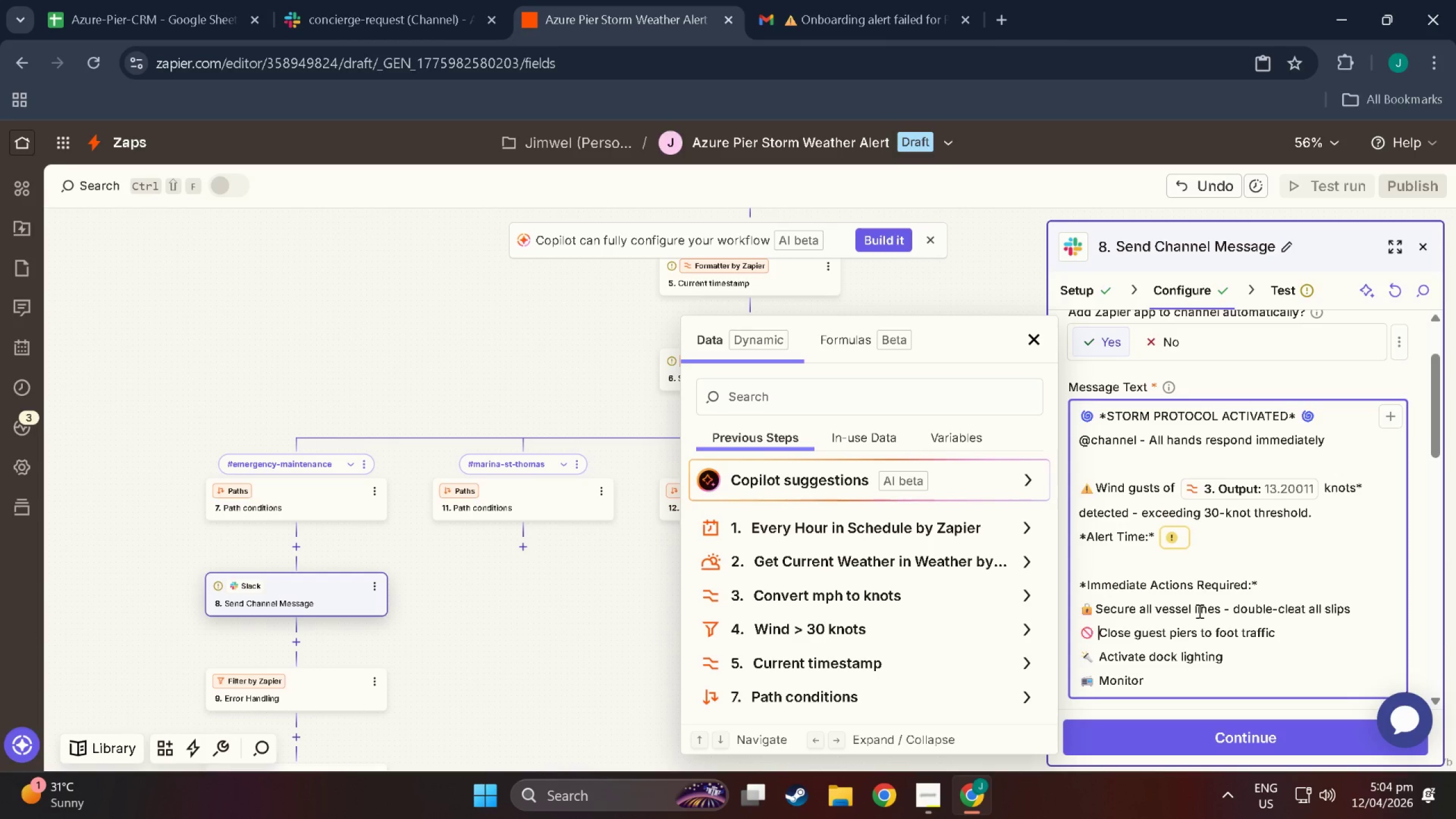 
key(ArrowRight)
 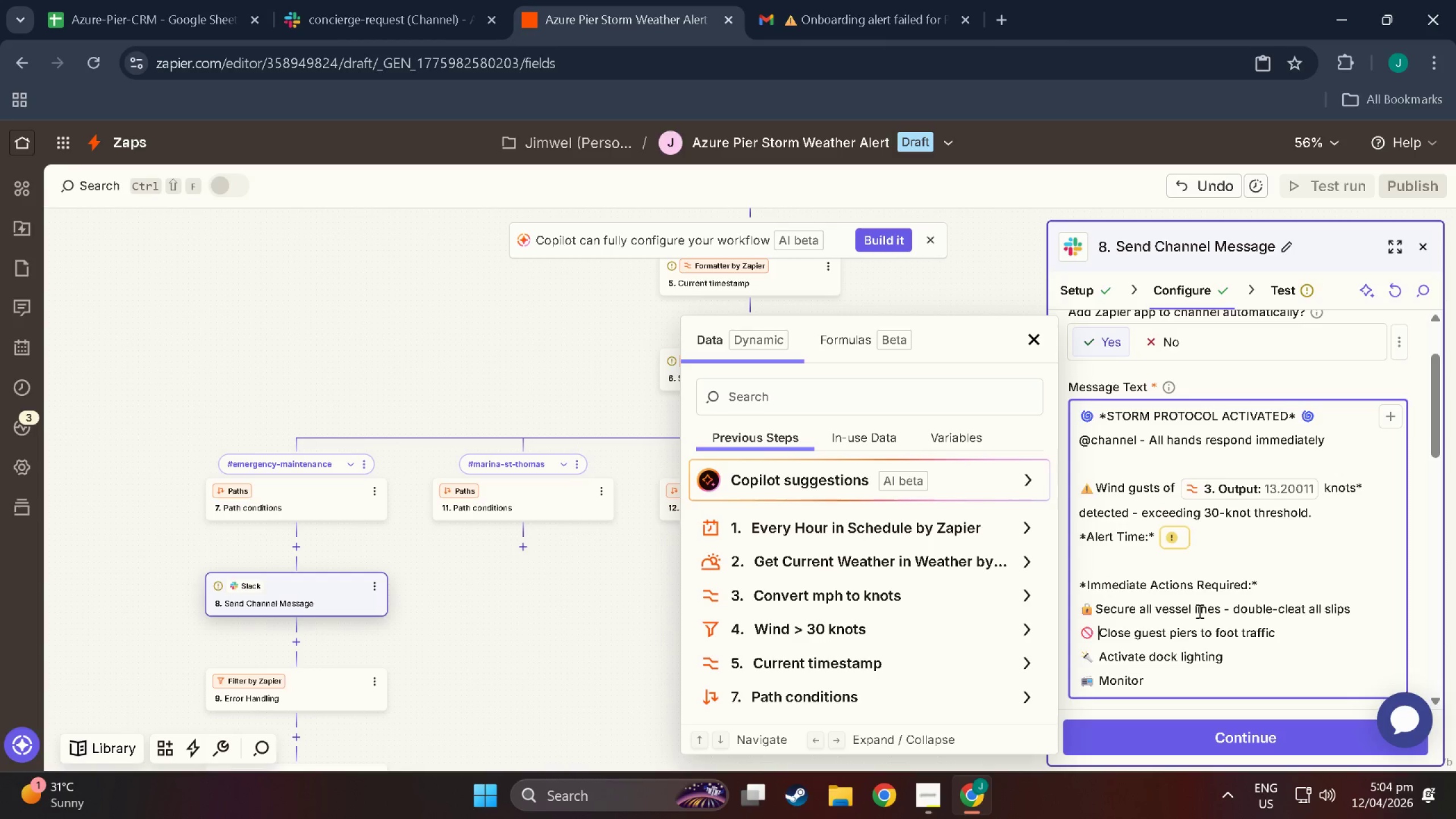 
key(ArrowLeft)
 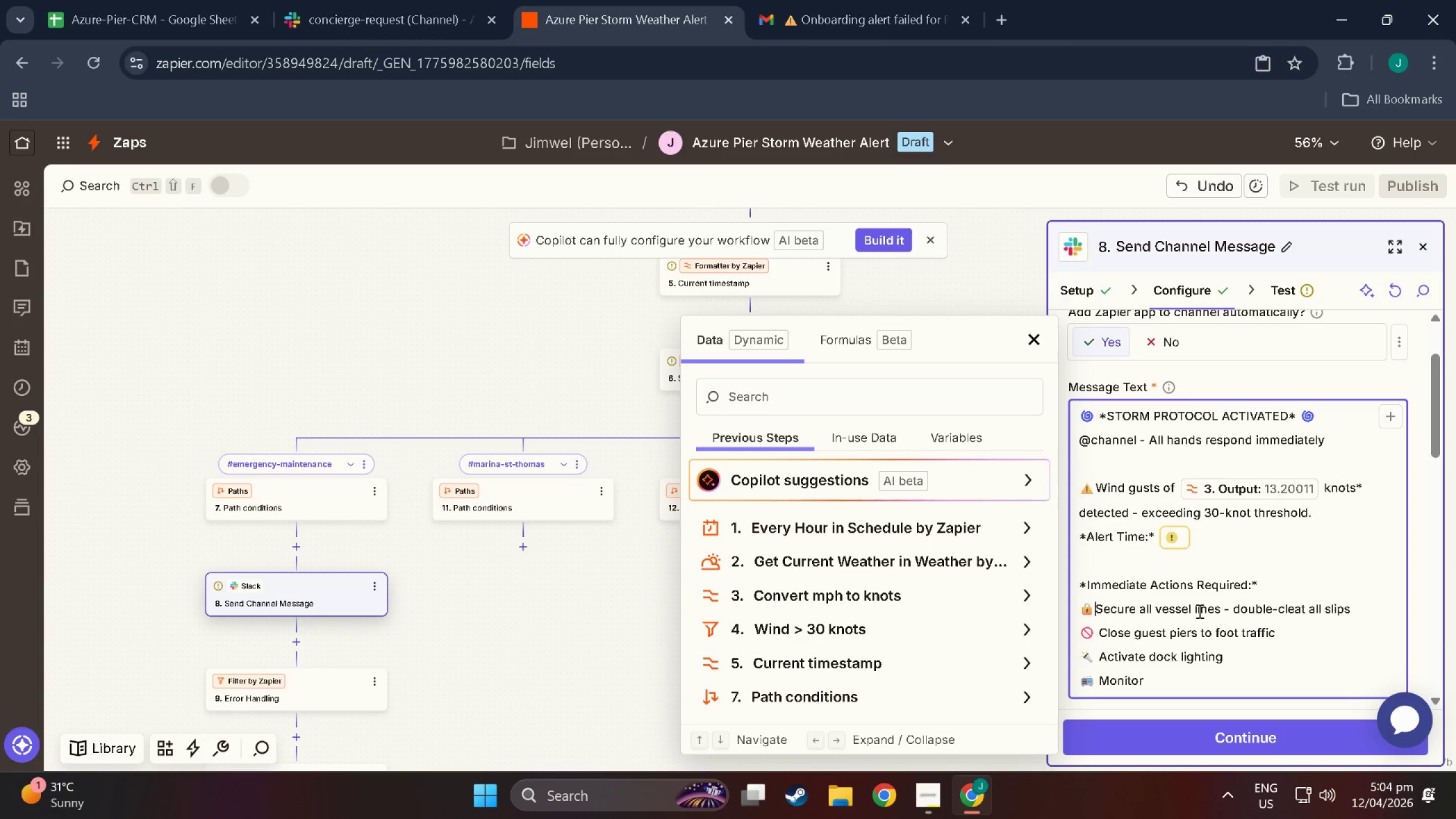 
key(ArrowUp)
 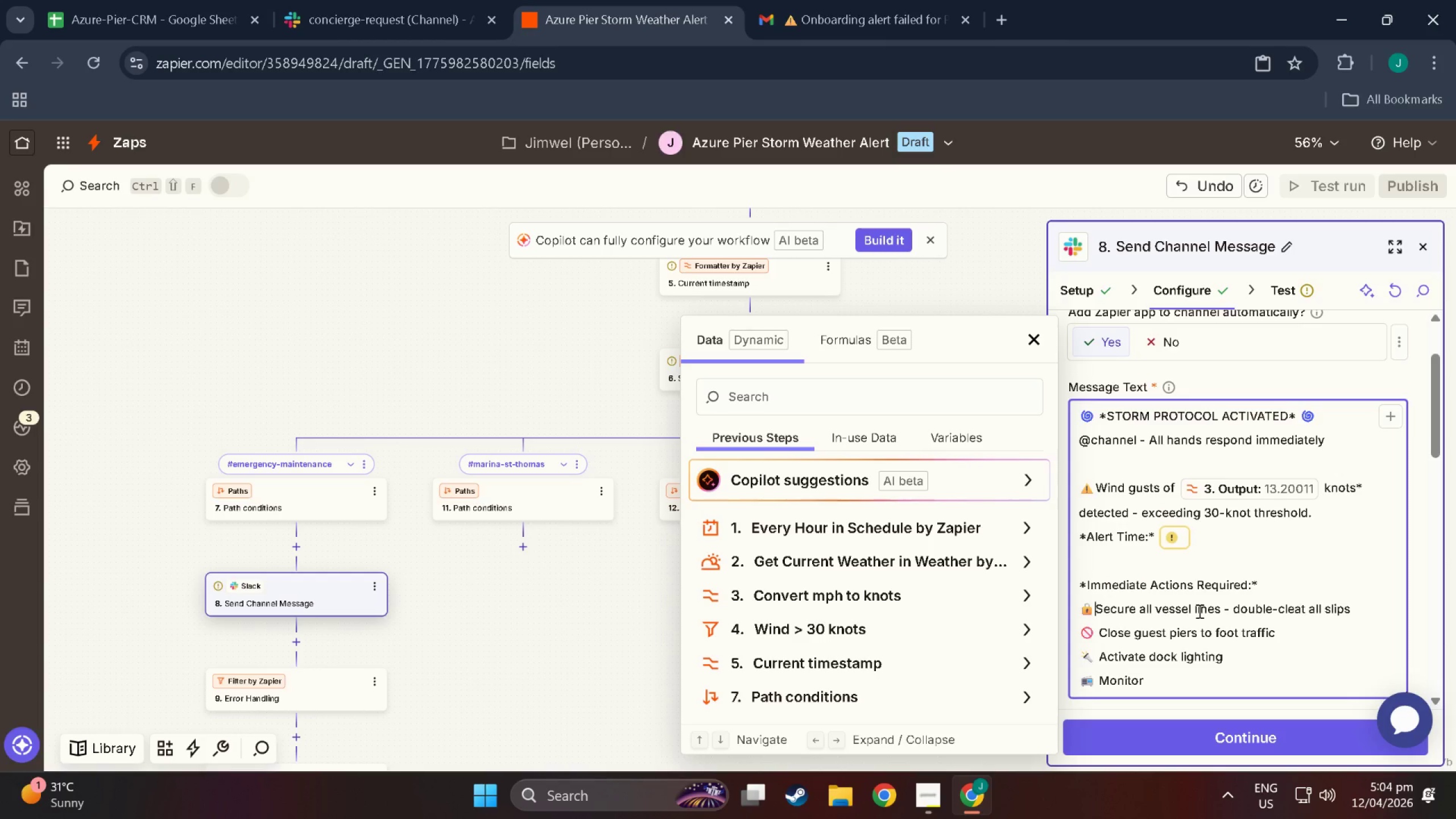 
key(ArrowRight)
 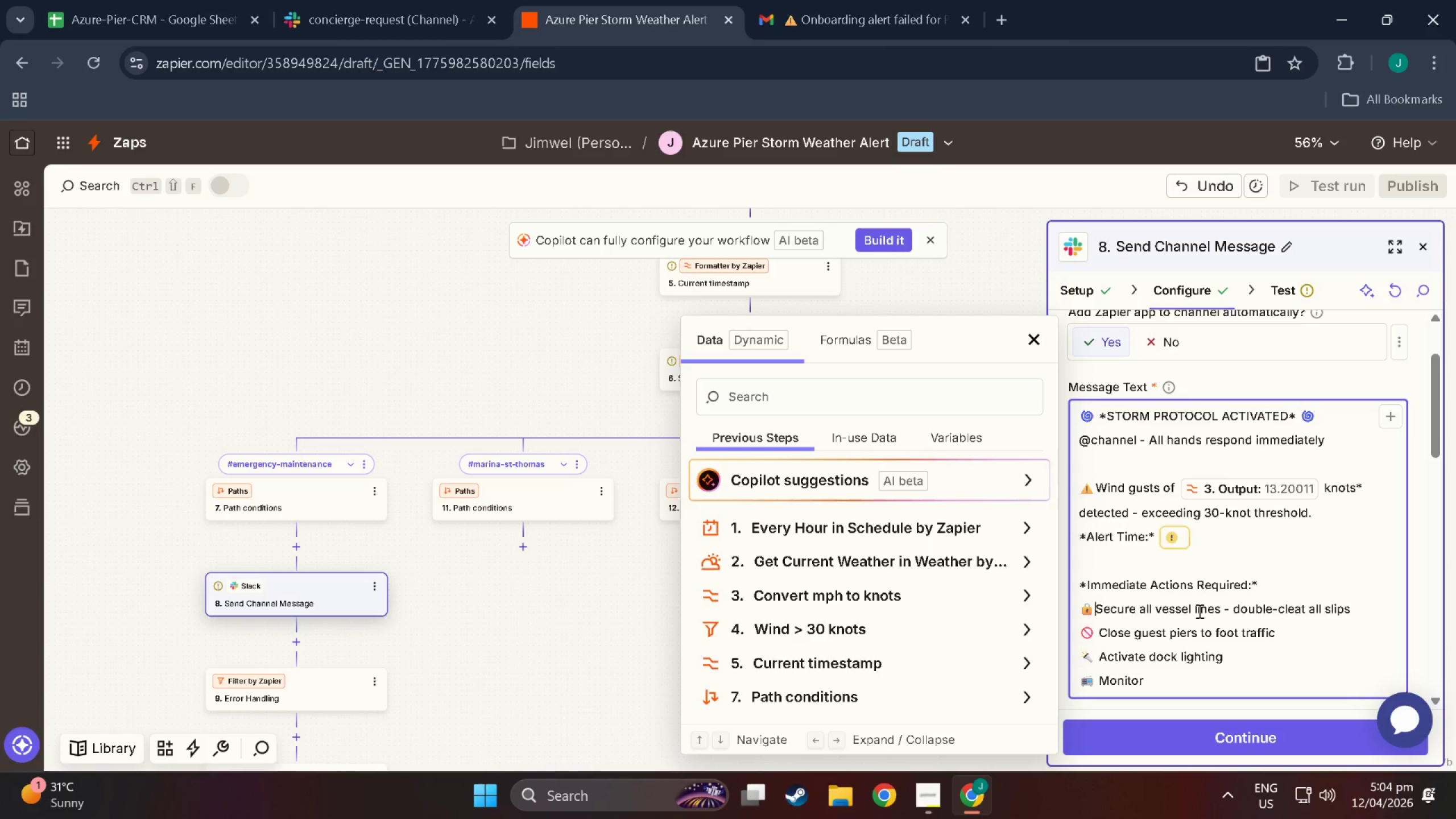 
key(ArrowLeft)
 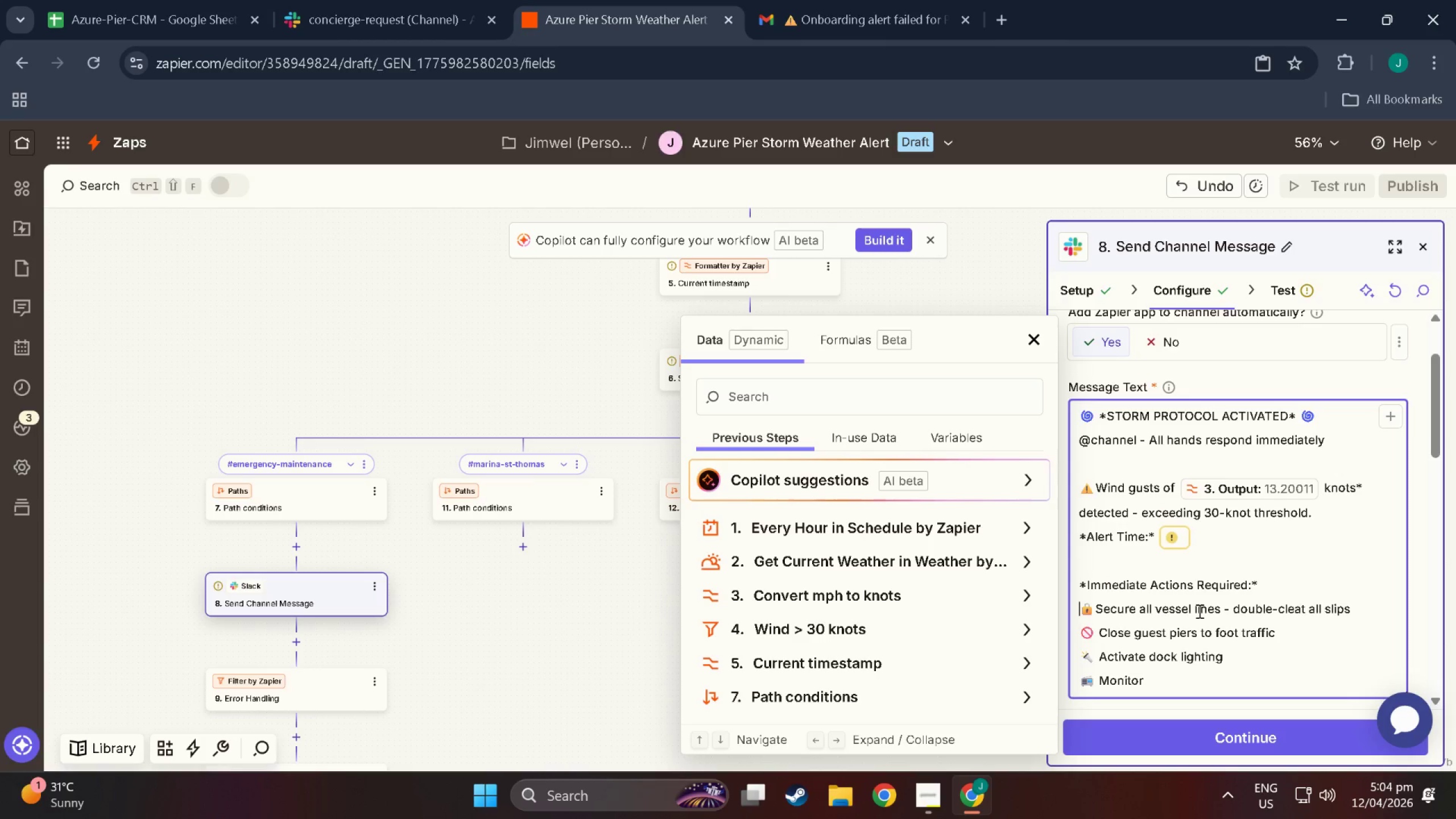 
key(ArrowLeft)
 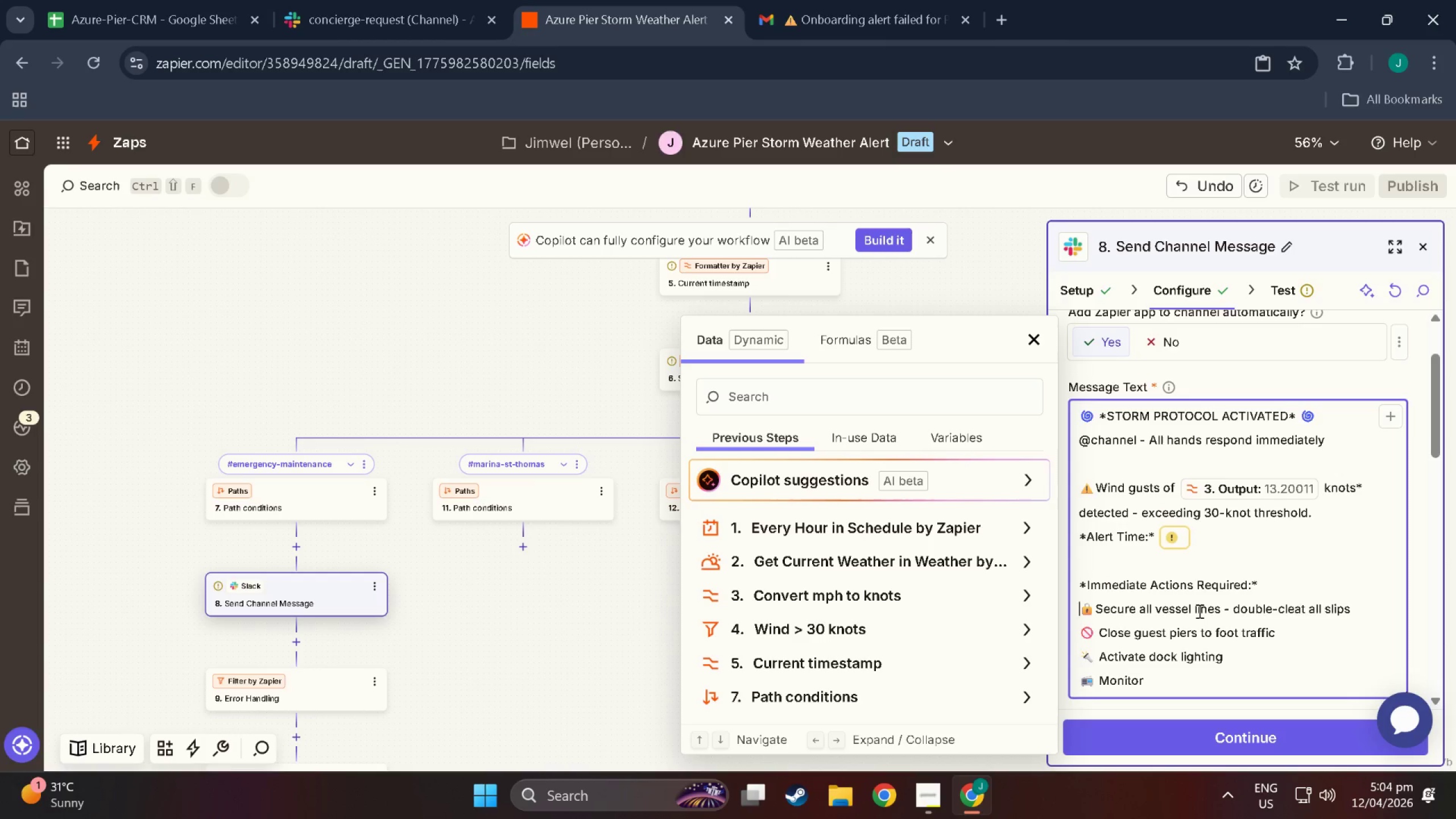 
key(ArrowRight)
 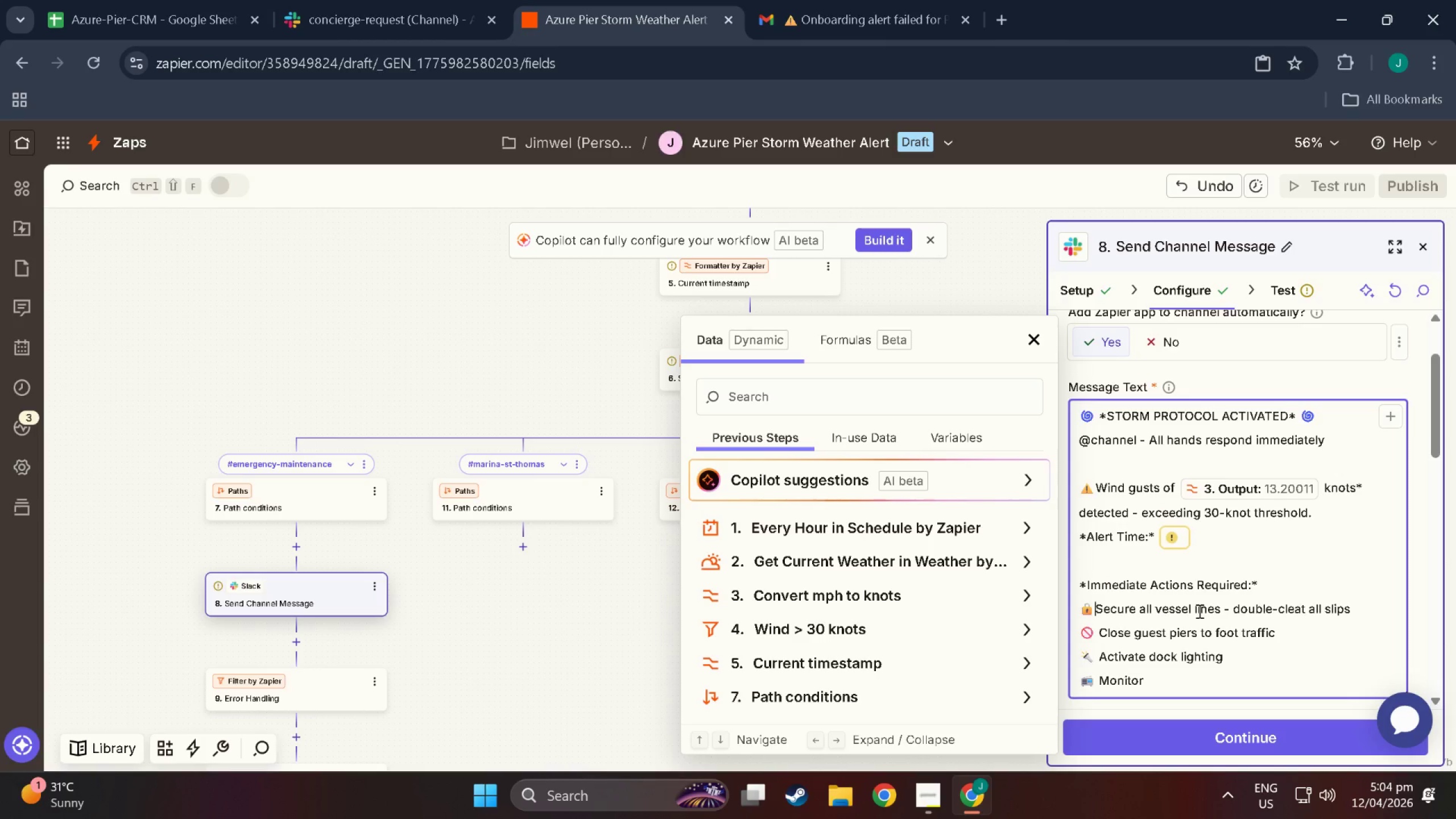 
key(Space)
 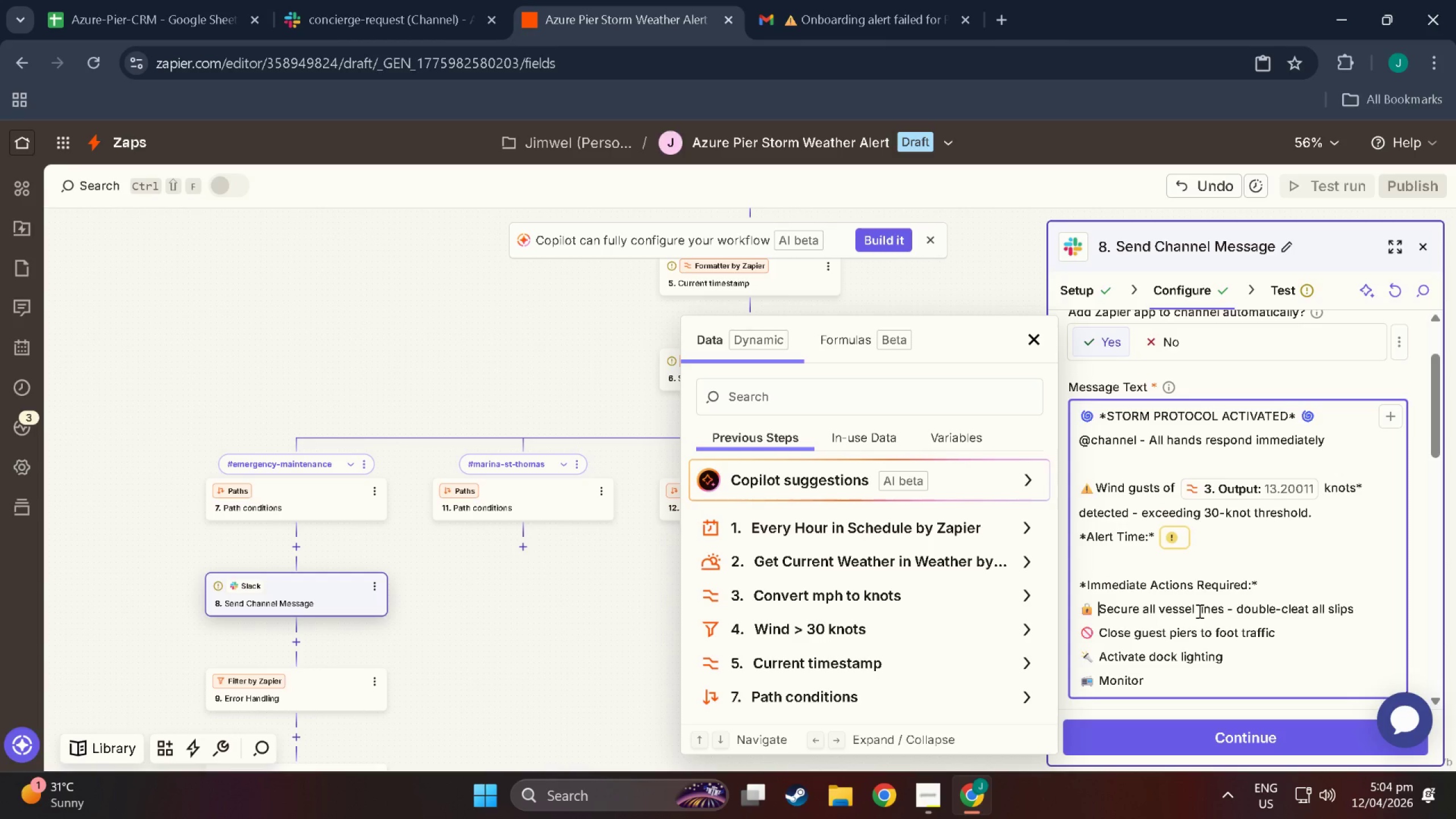 
key(ArrowDown)
 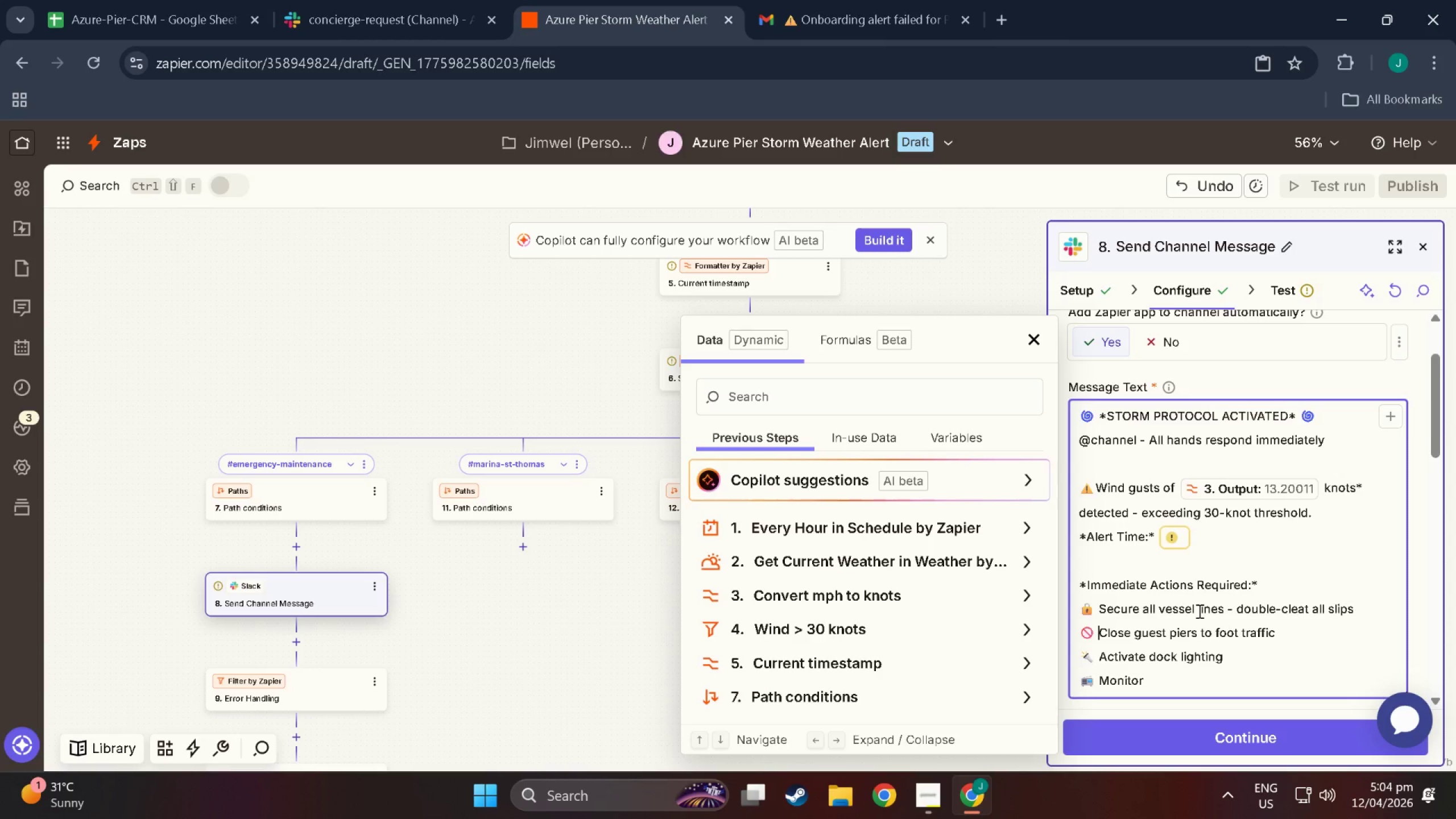 
key(ArrowDown)
 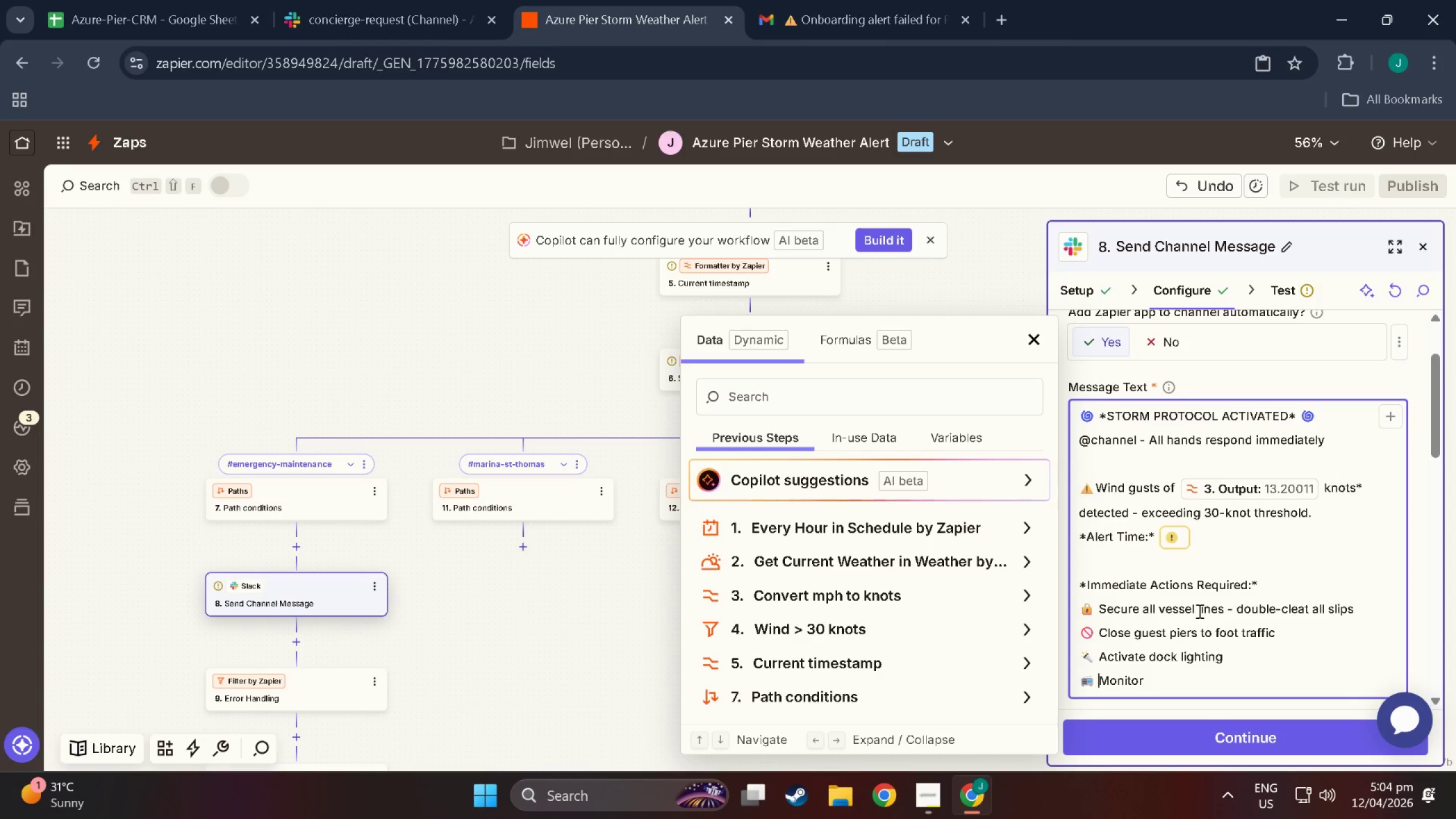 
key(ArrowDown)
 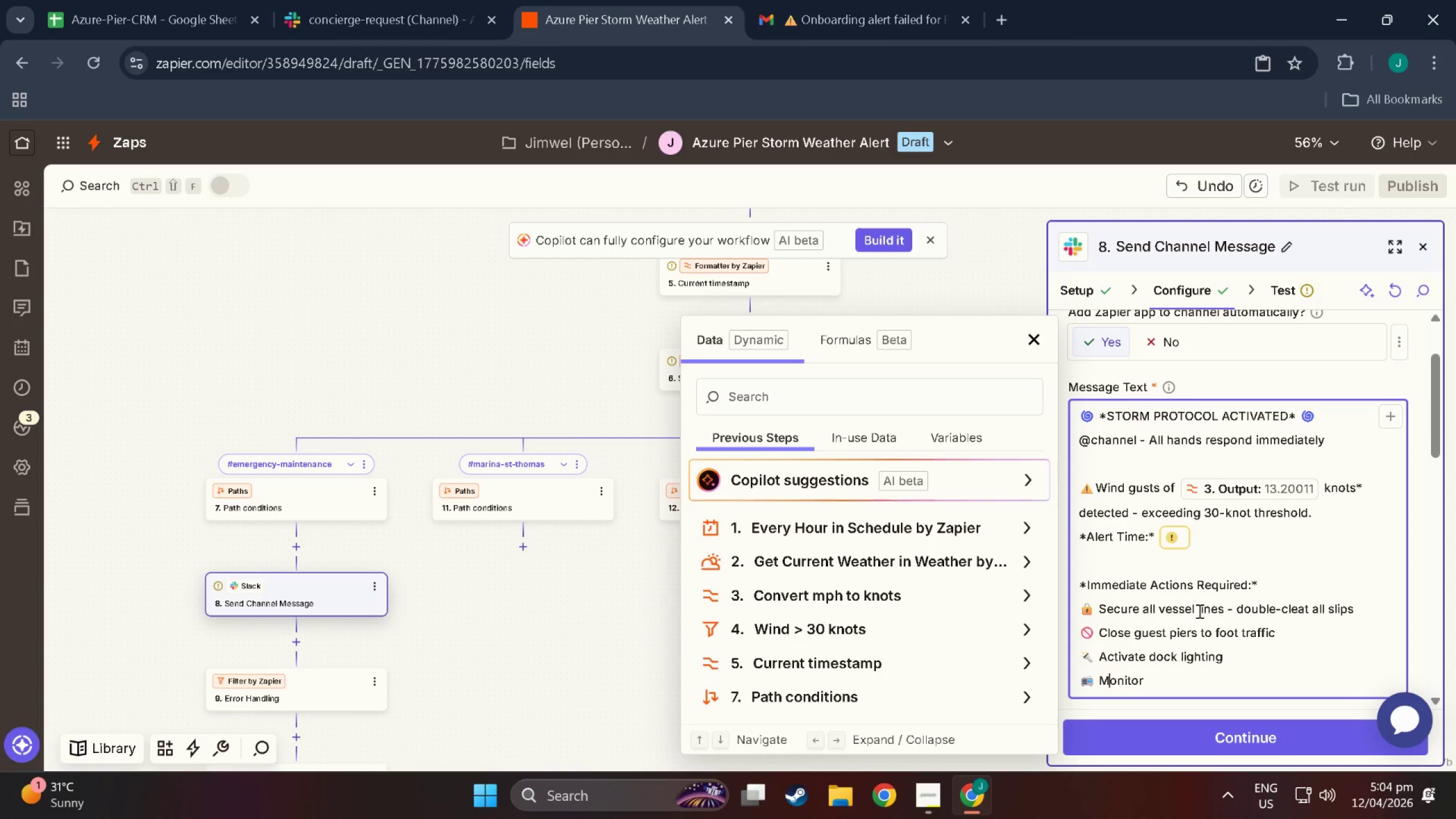 
key(ArrowRight)
 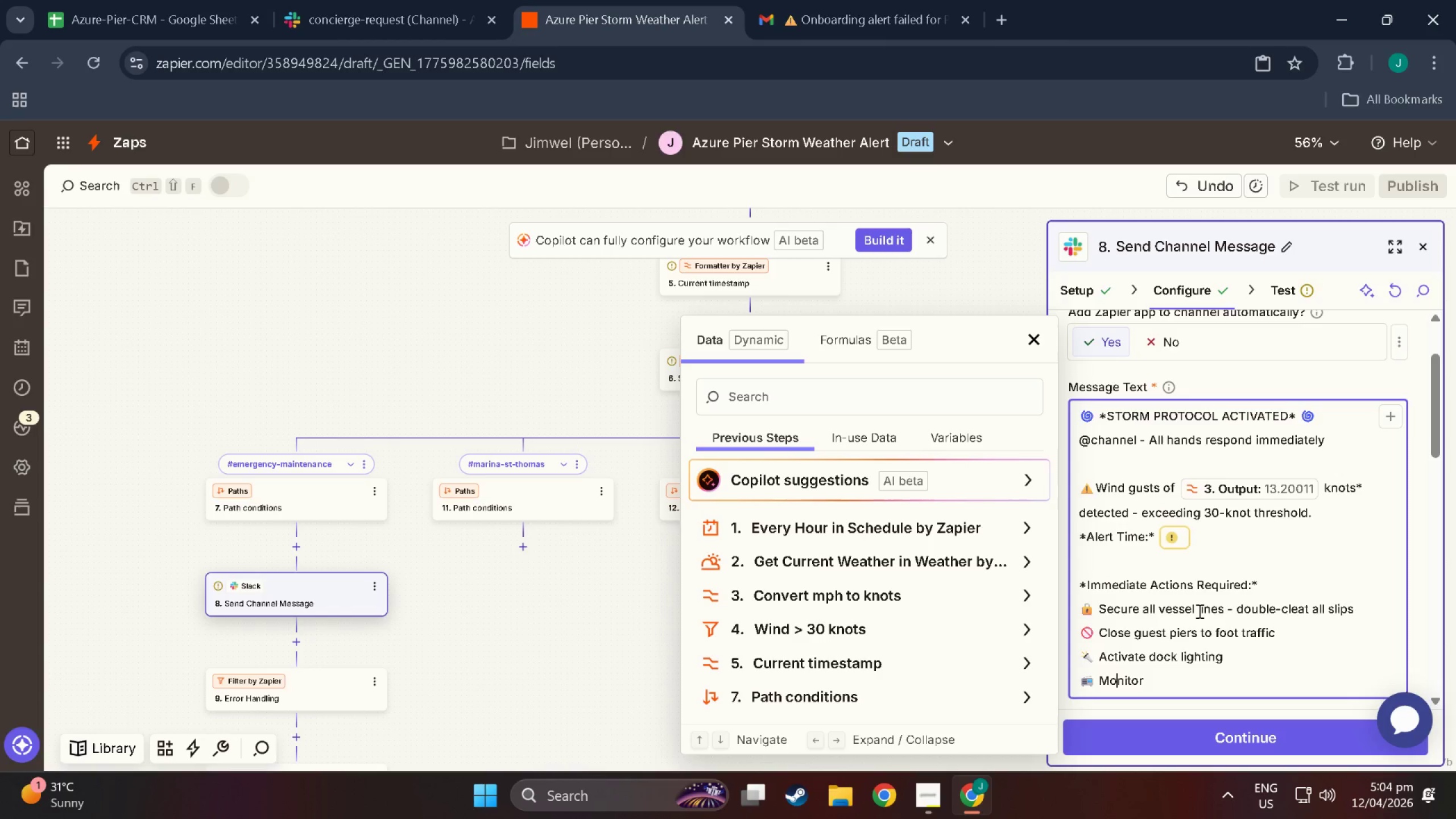 
key(ArrowRight)
 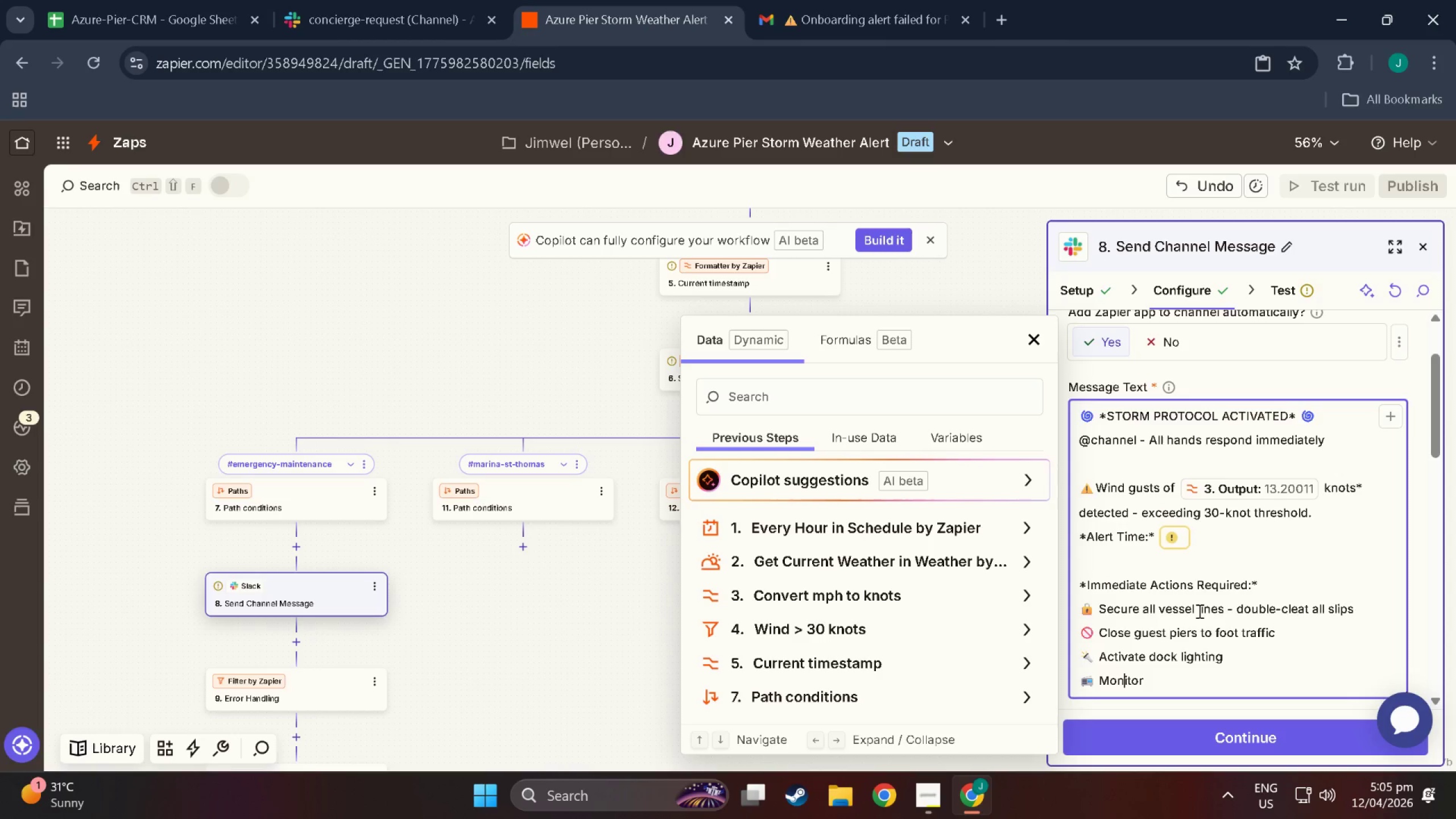 
key(ArrowRight)
 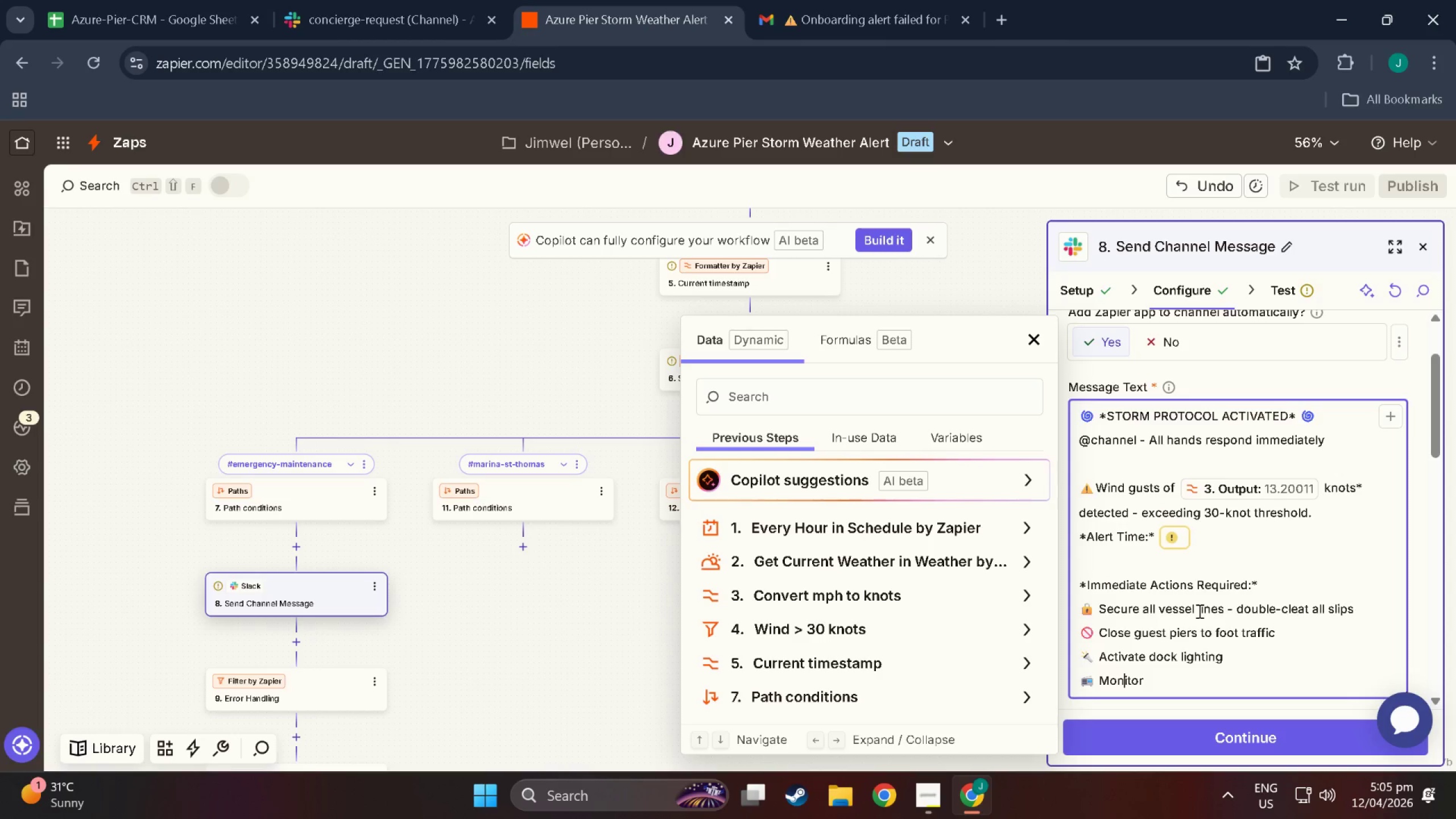 
key(ArrowRight)
 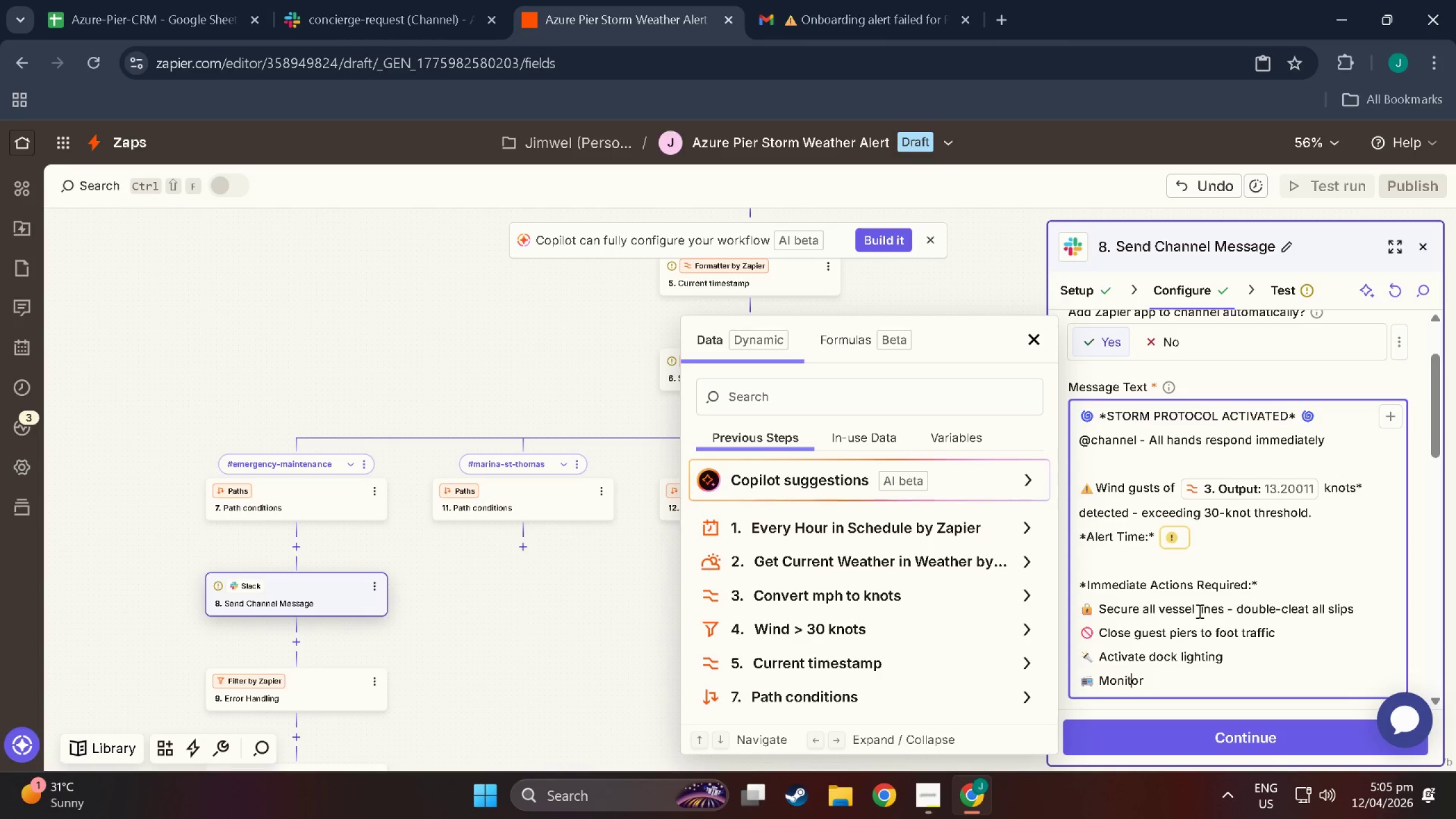 
key(ArrowRight)
 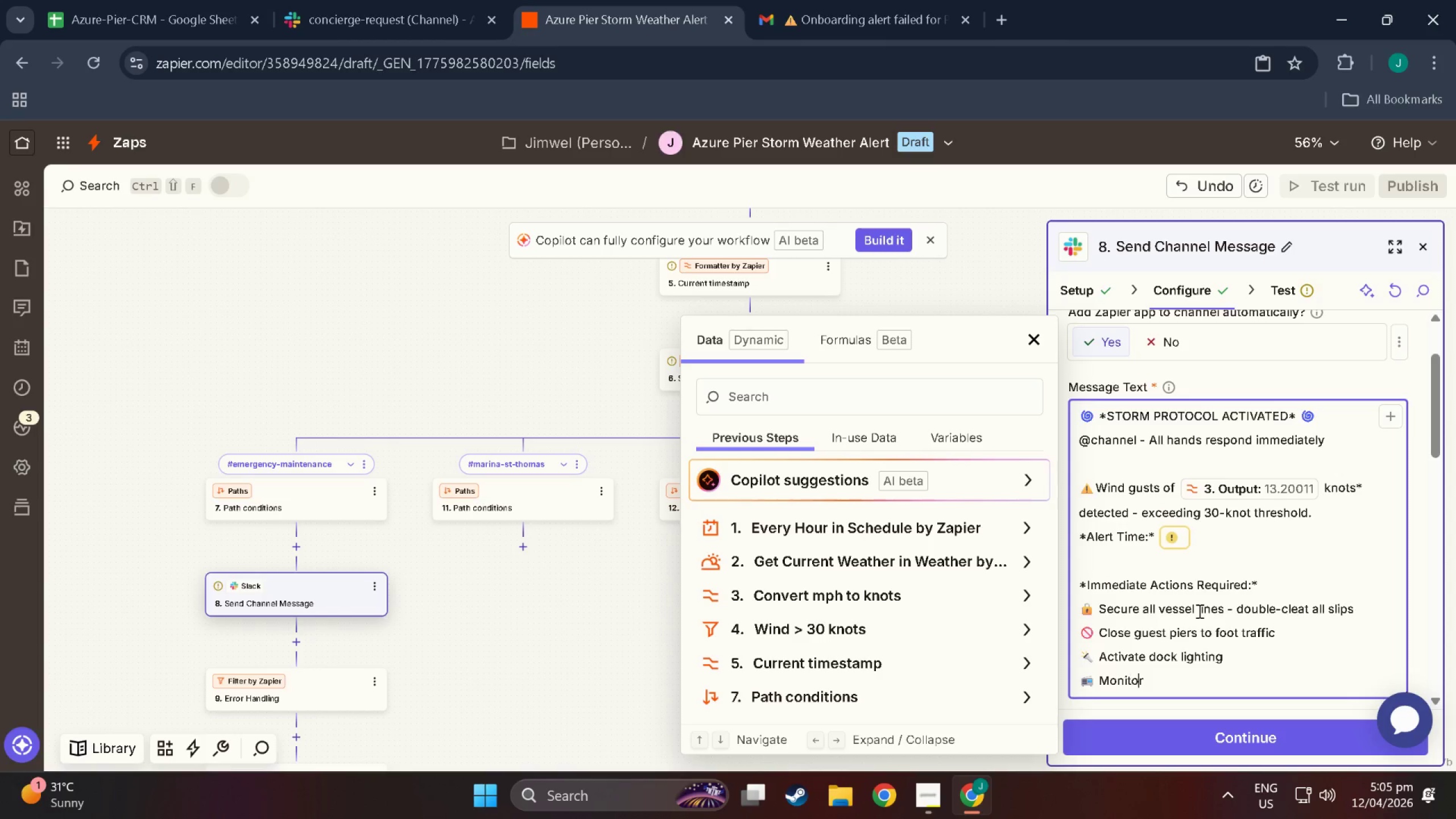 
key(ArrowRight)
 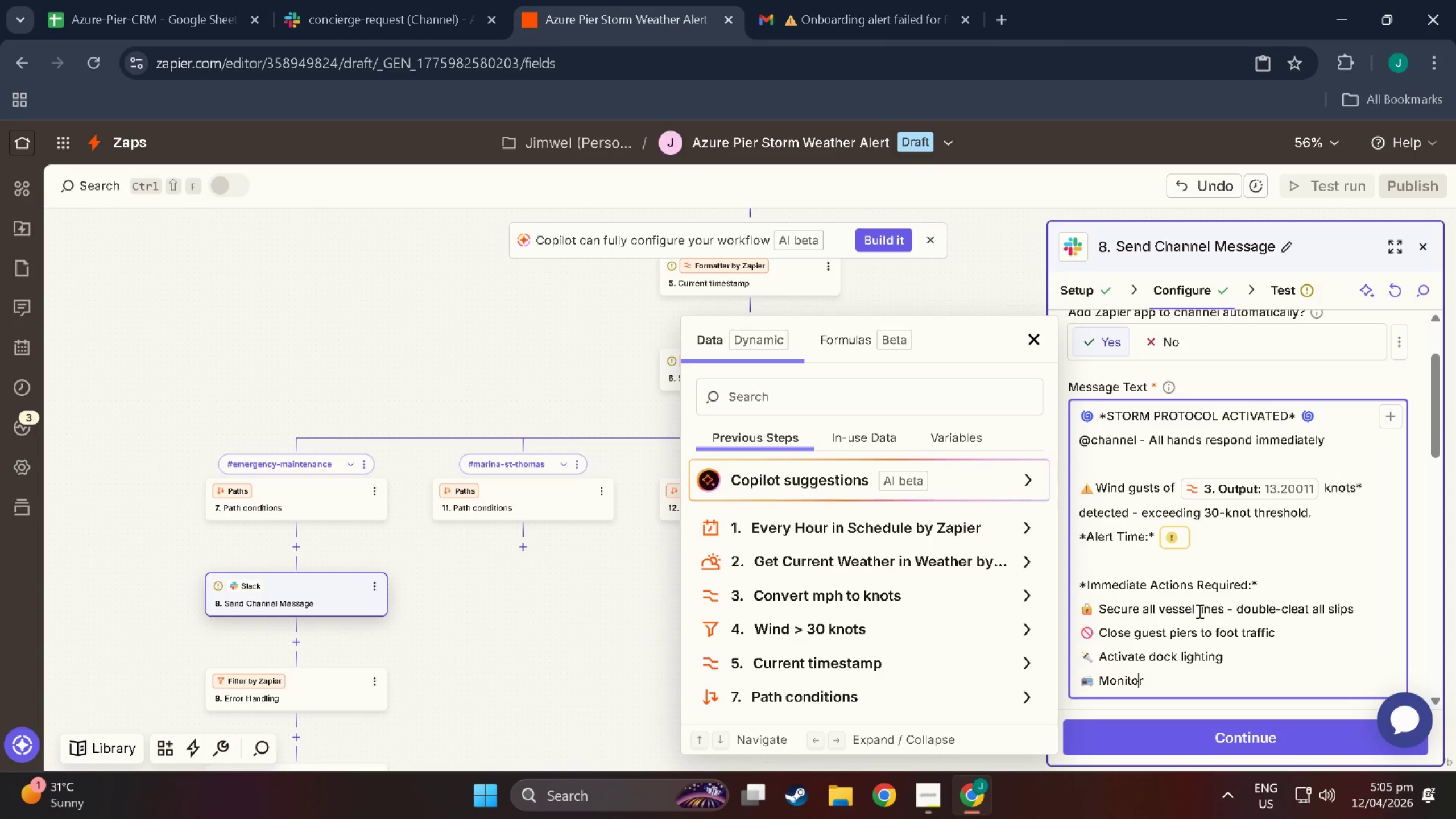 
key(ArrowRight)
 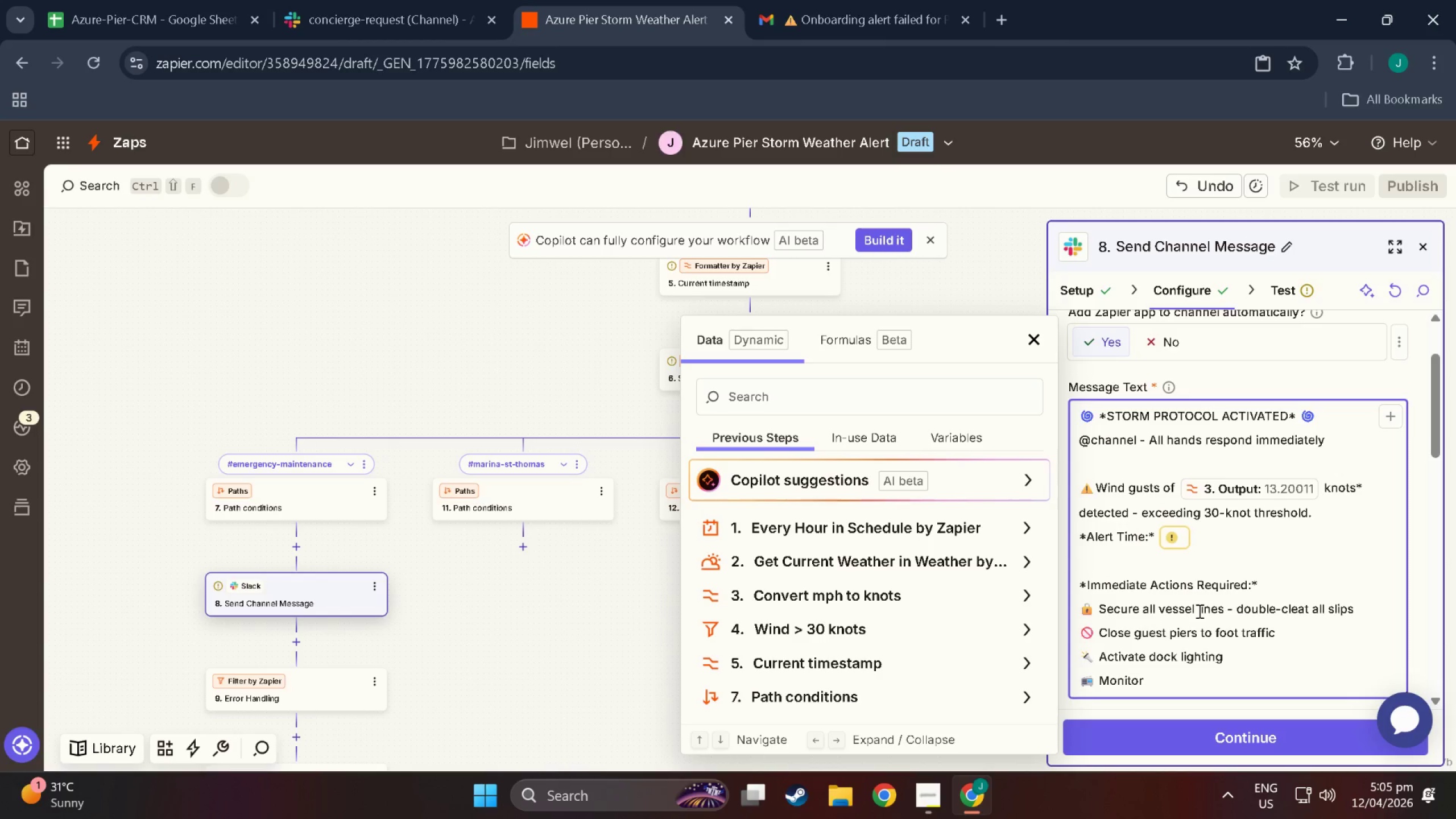 
type( VHF Channel 16)
key(NumpadEnter)
 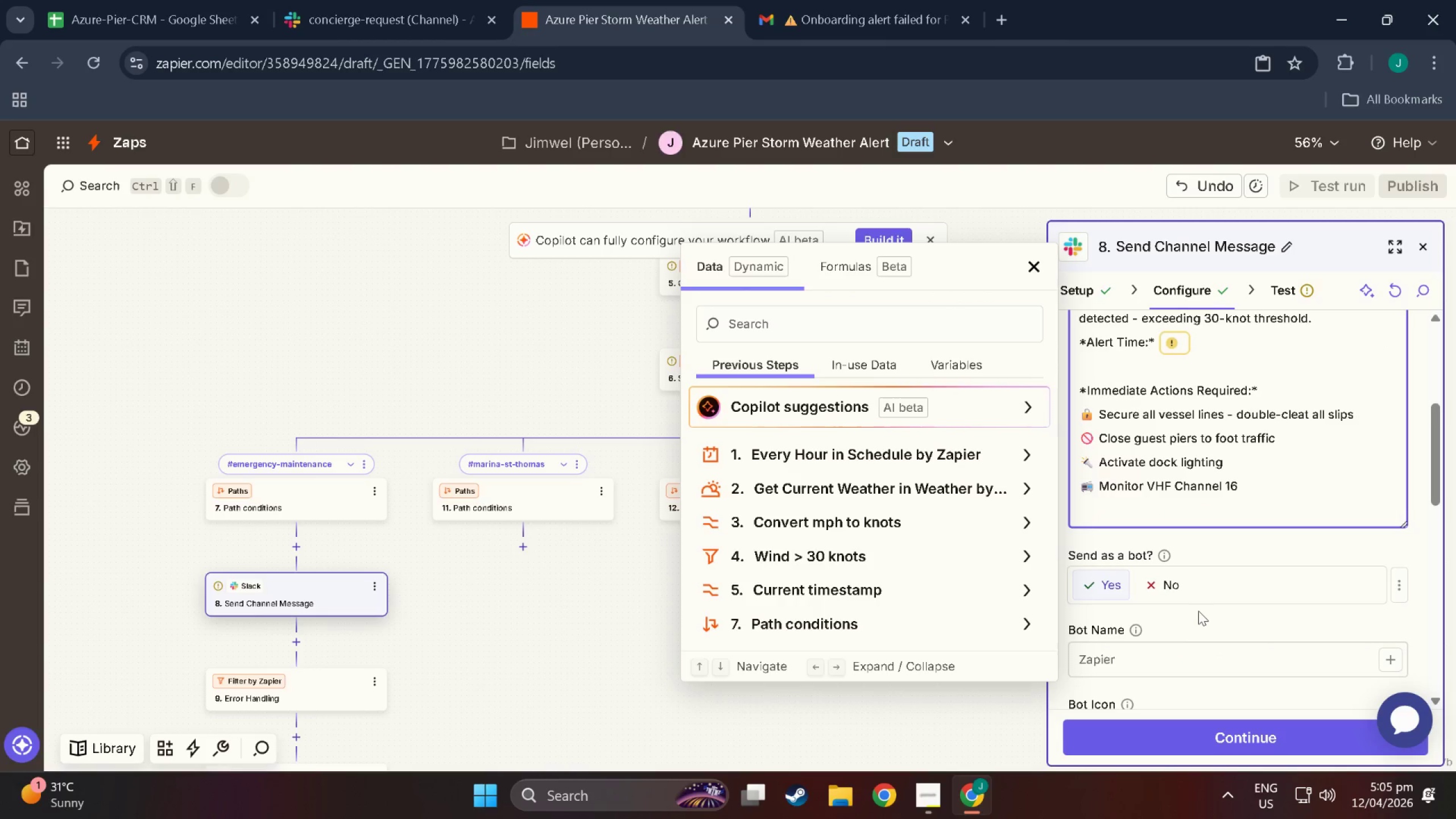 
wait(12.98)
 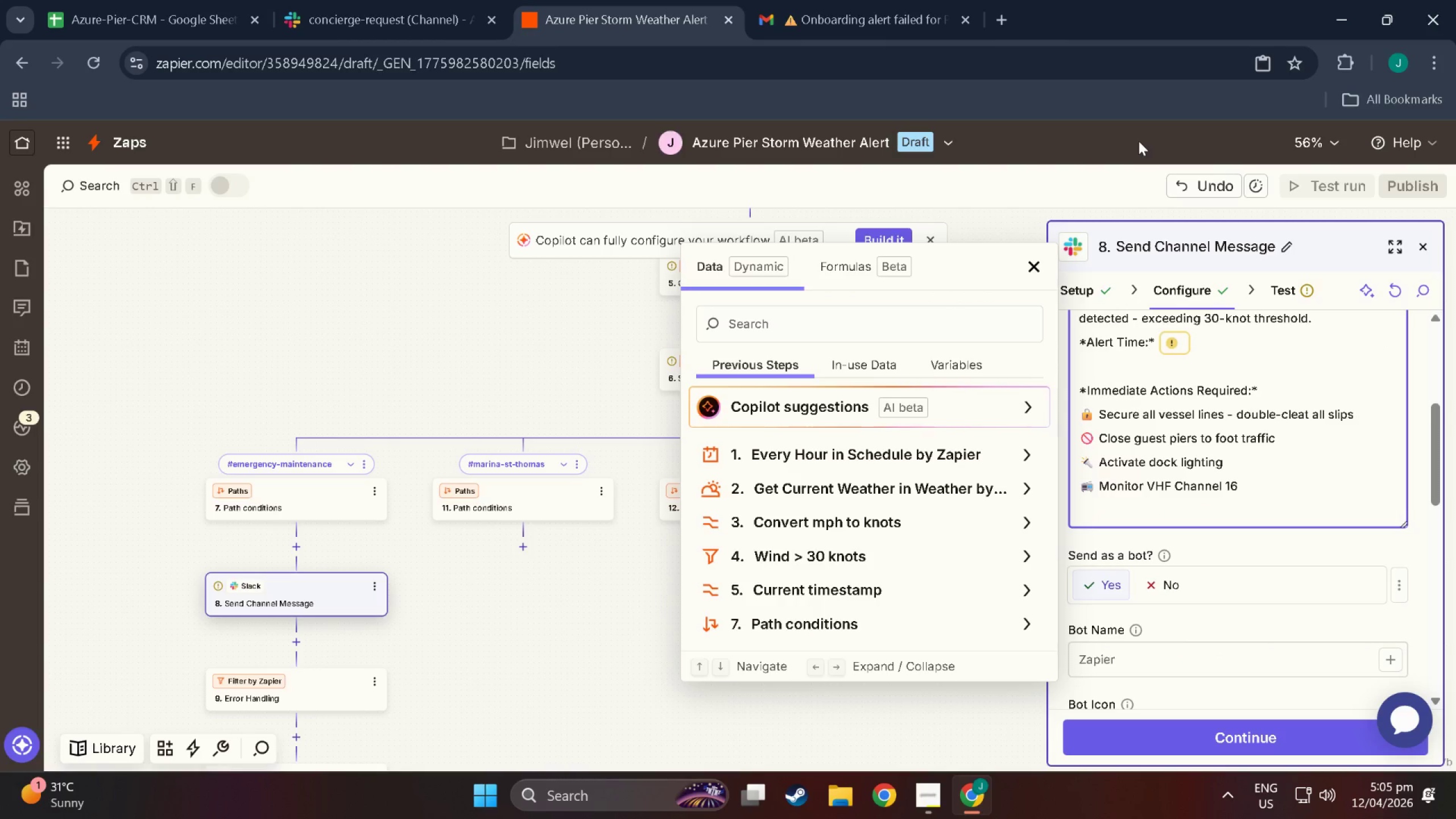 
key(Meta+Period)
 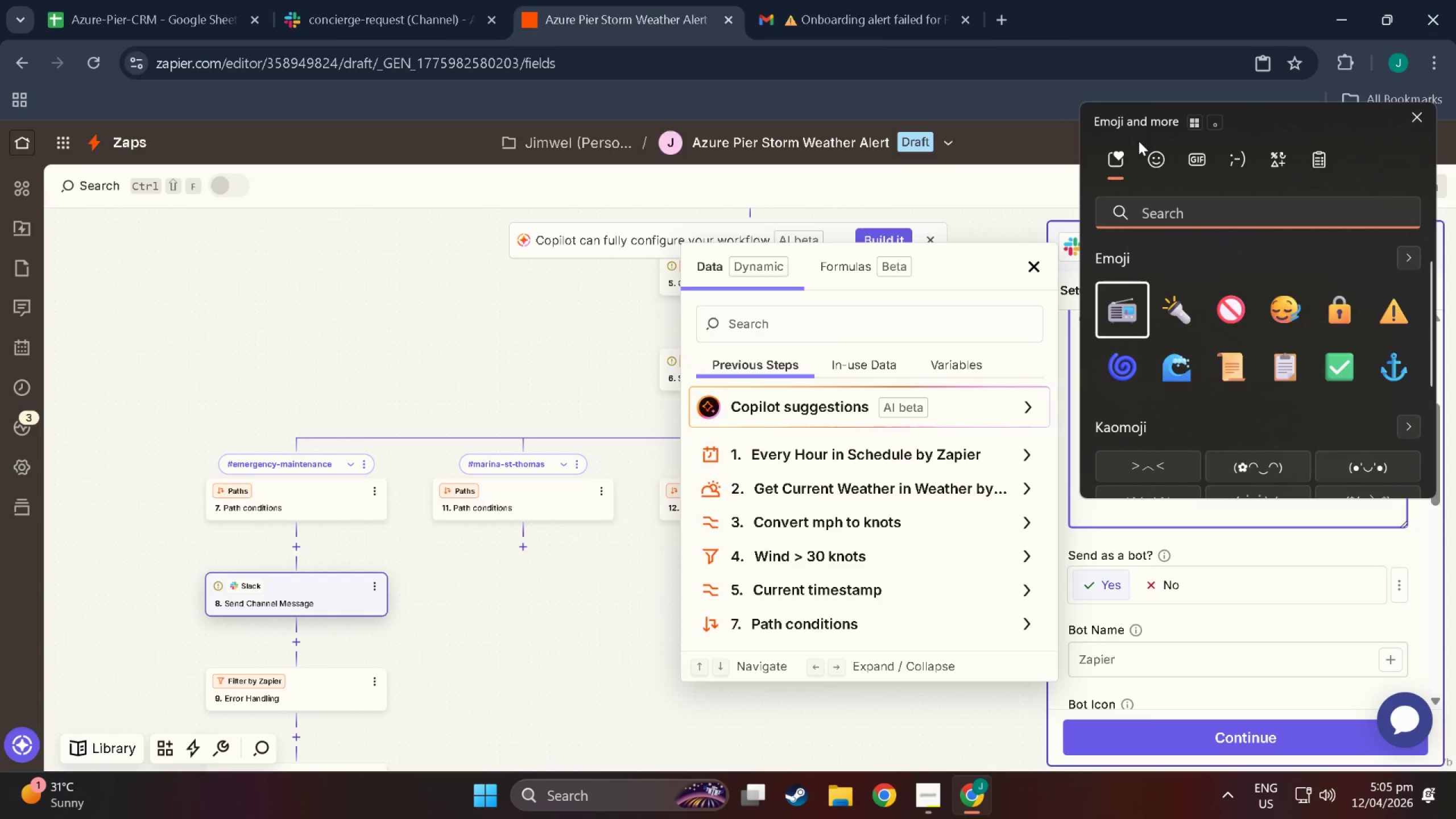 
type(tele)
 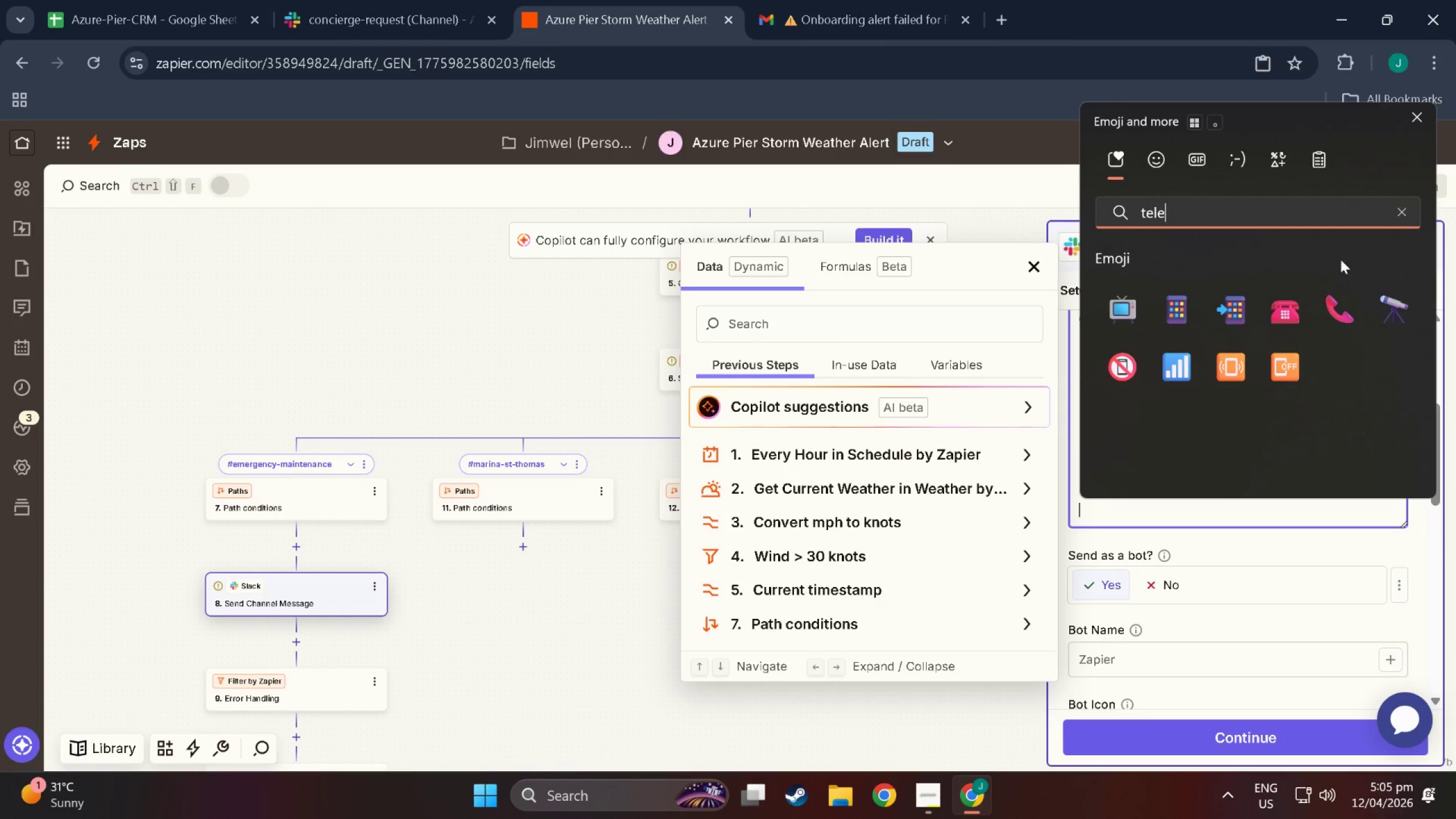 
left_click([1341, 304])
 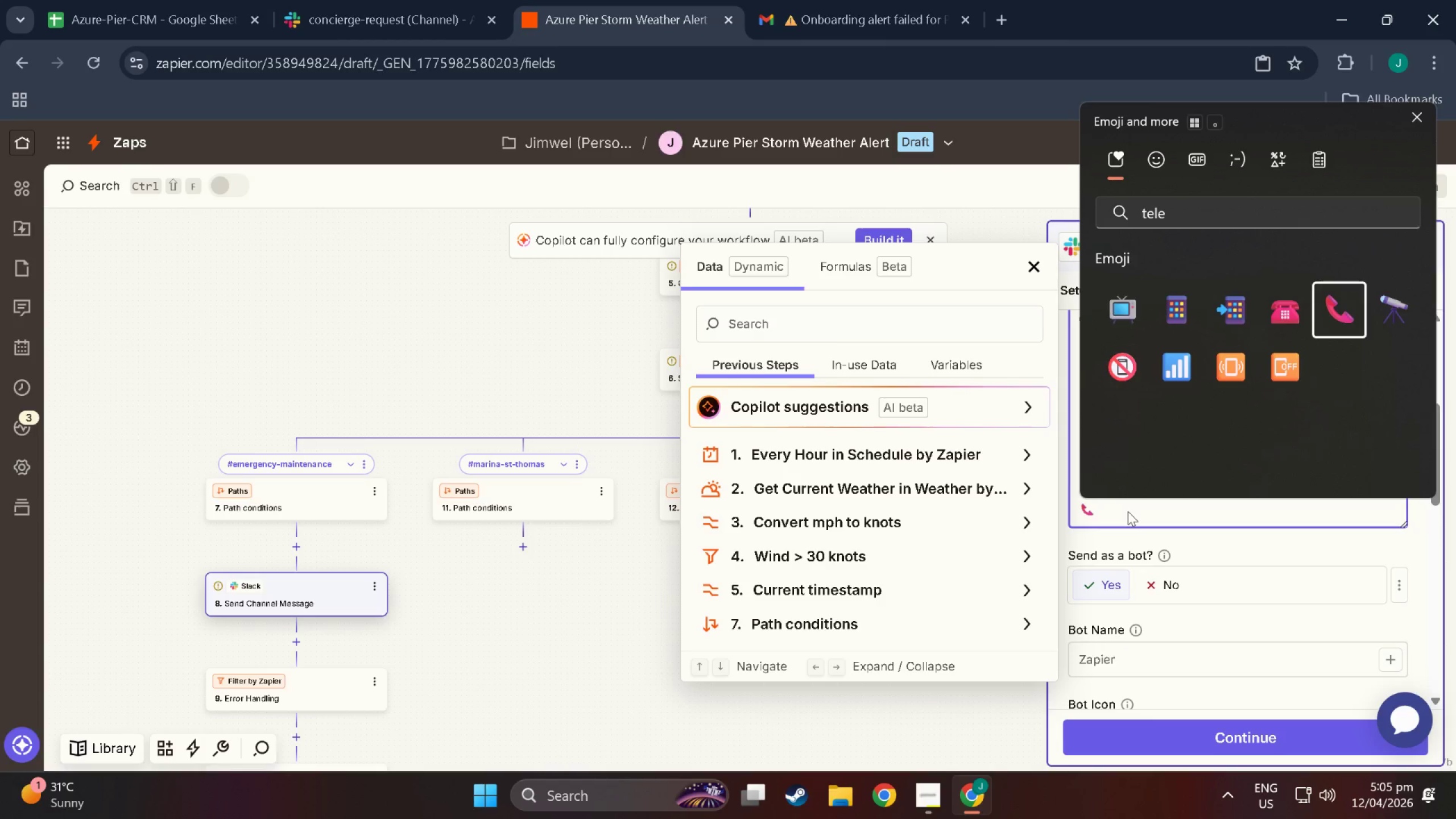 
double_click([1128, 511])
 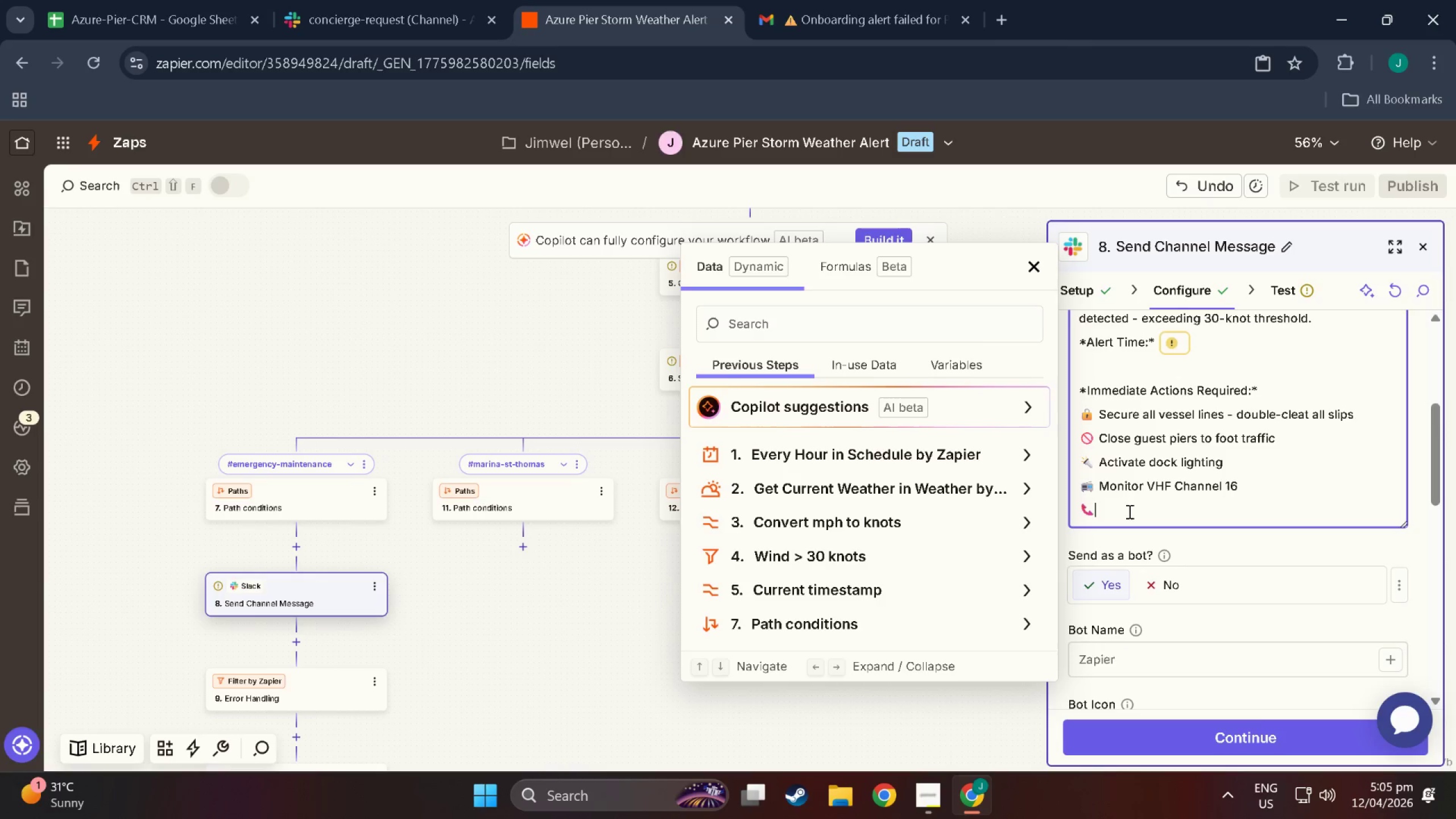 
type( Update)
 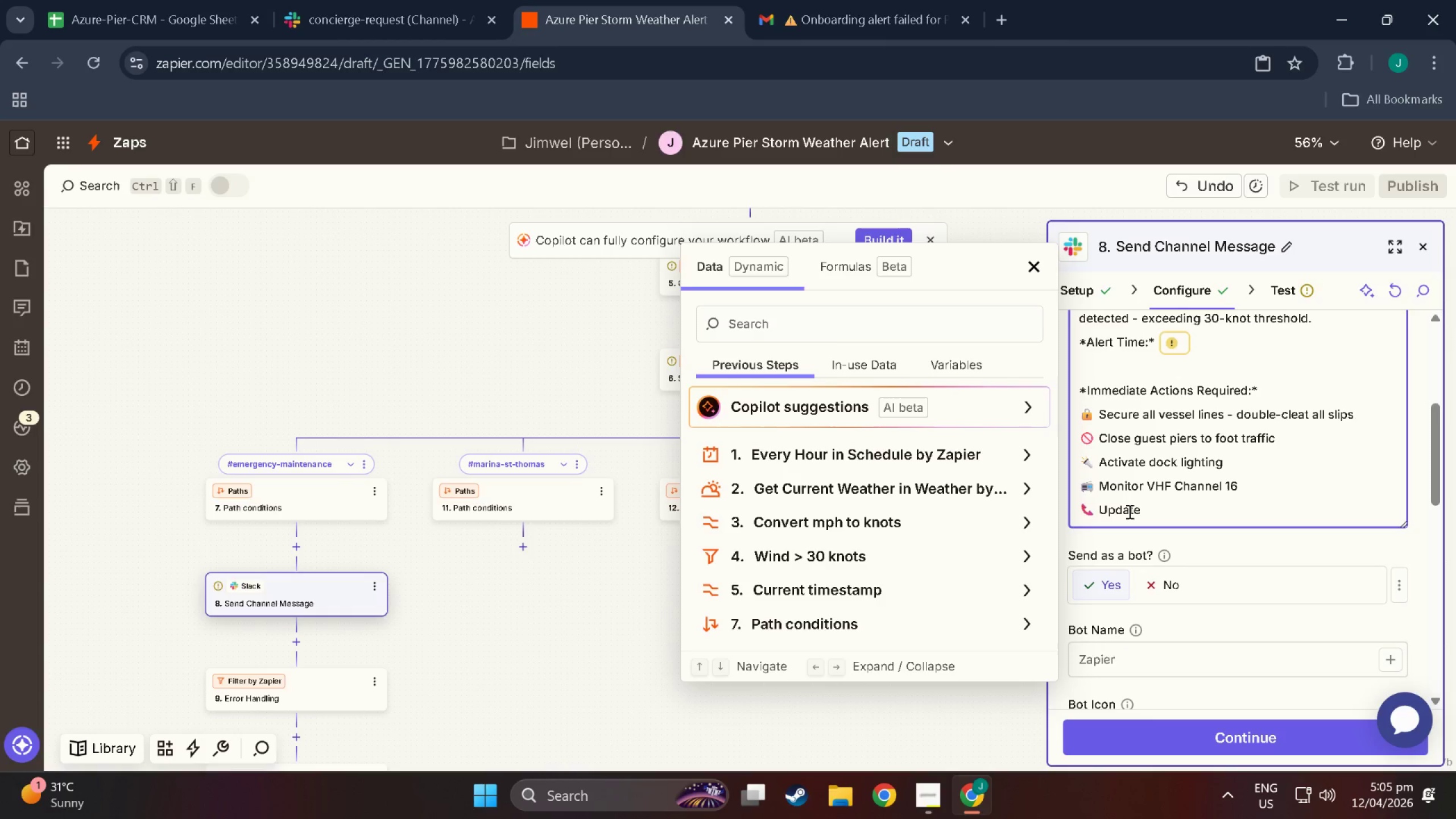 
wait(5.41)
 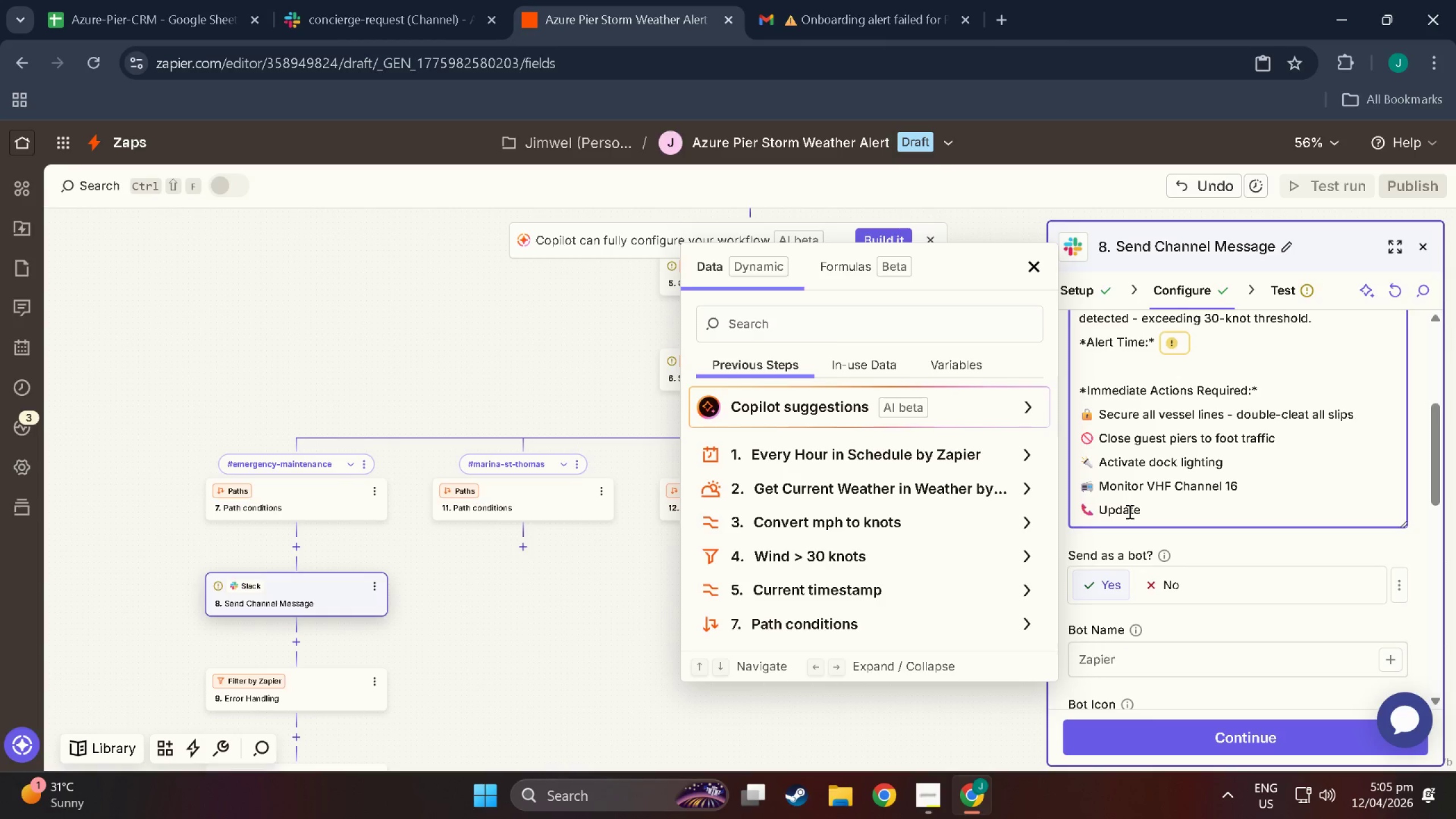 
key(Backspace)
key(Backspace)
key(Backspace)
key(Backspace)
key(Backspace)
key(Backspace)
type(Notify )
 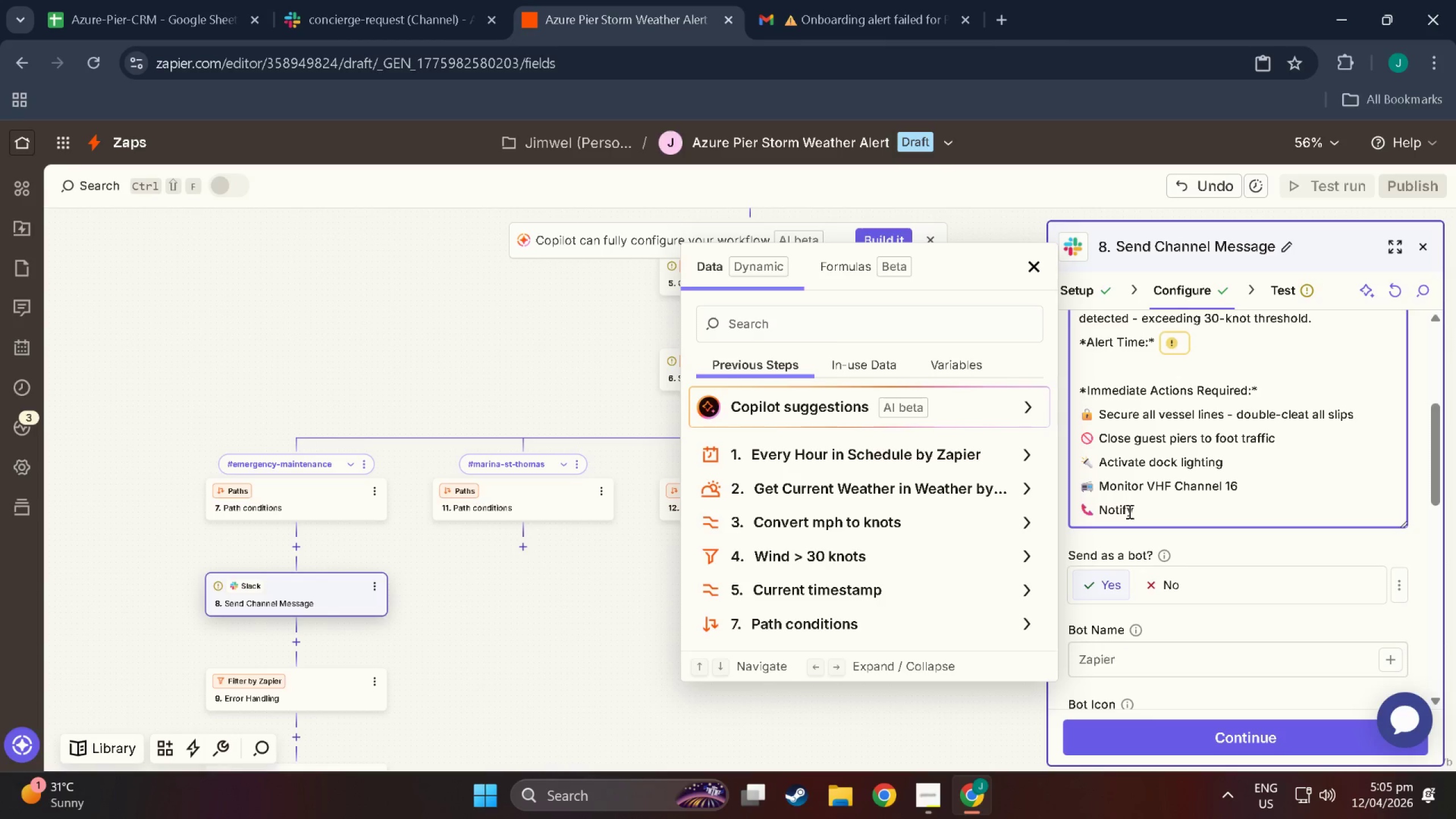 
type(dock master and on-call security)
 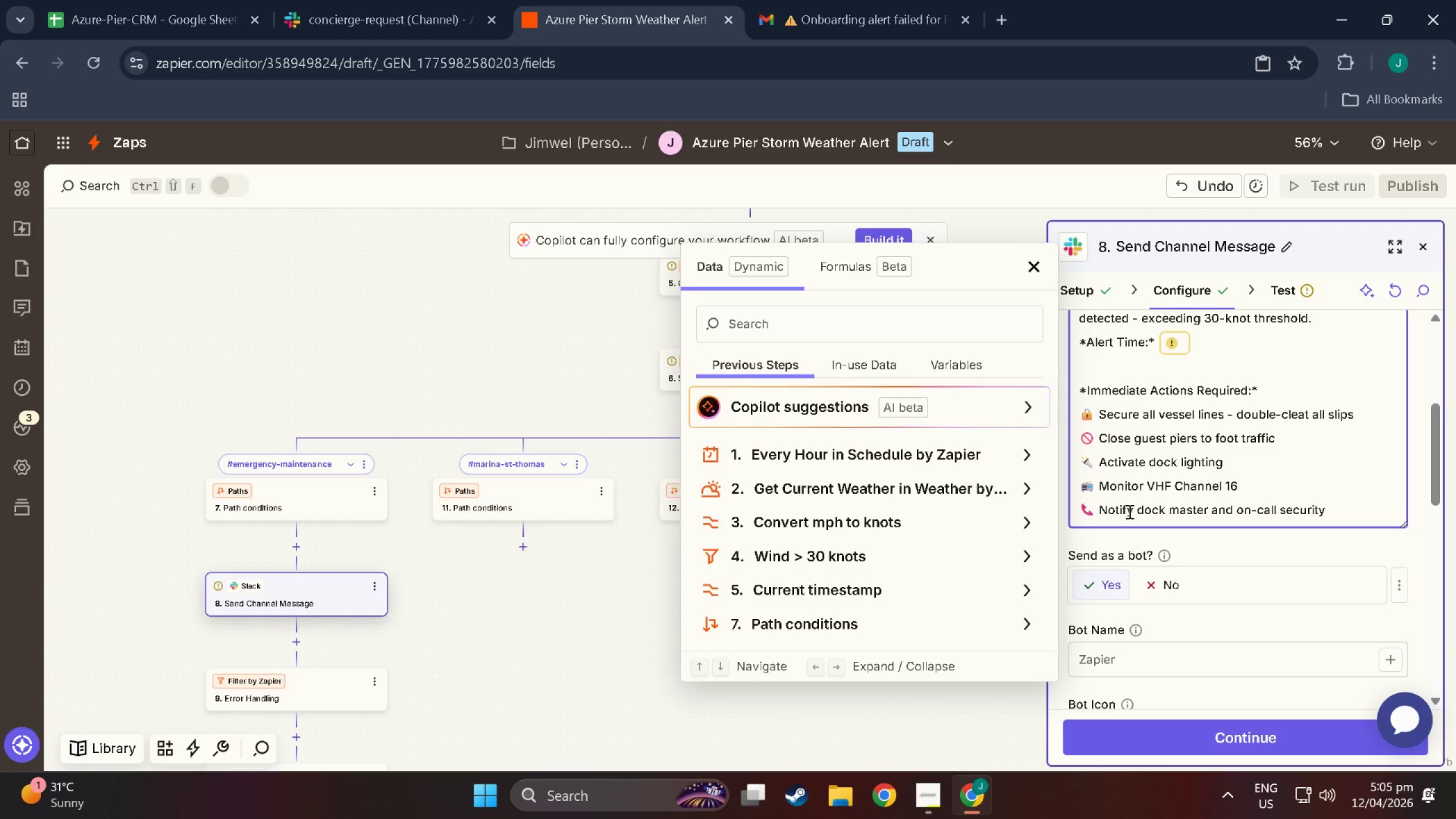 
key(Enter)
 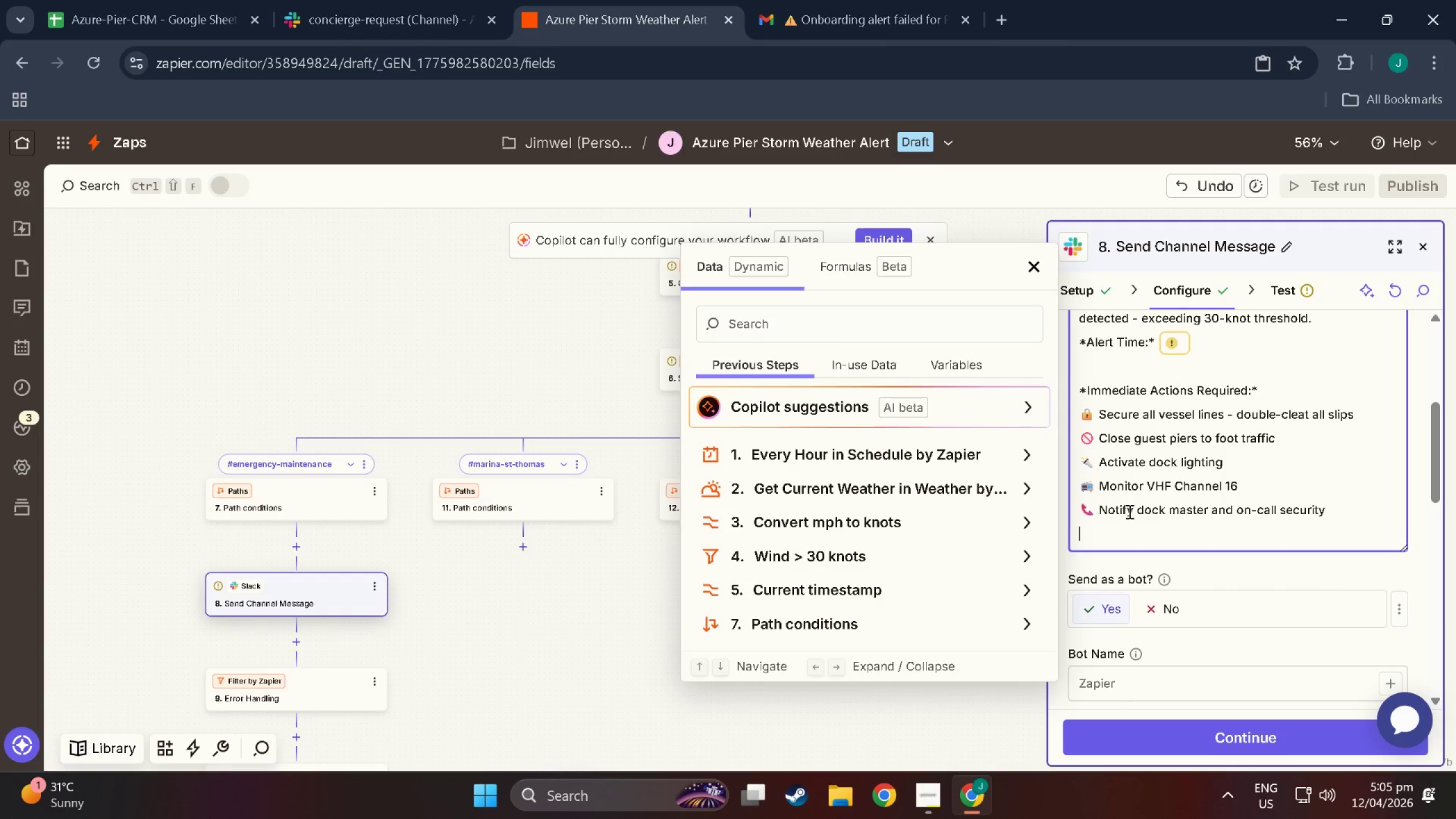 
key(Meta+Period)
 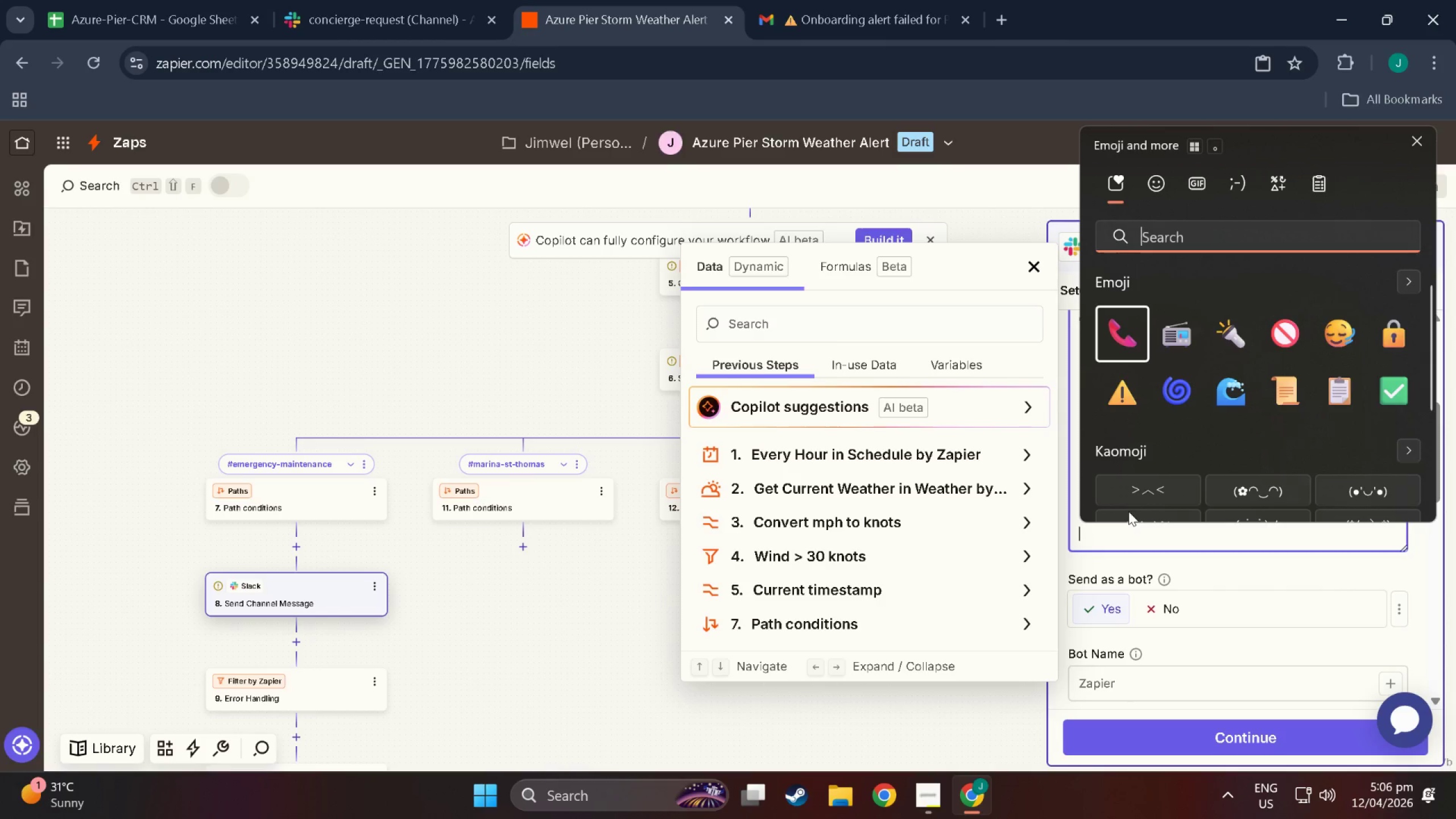 
wait(5.73)
 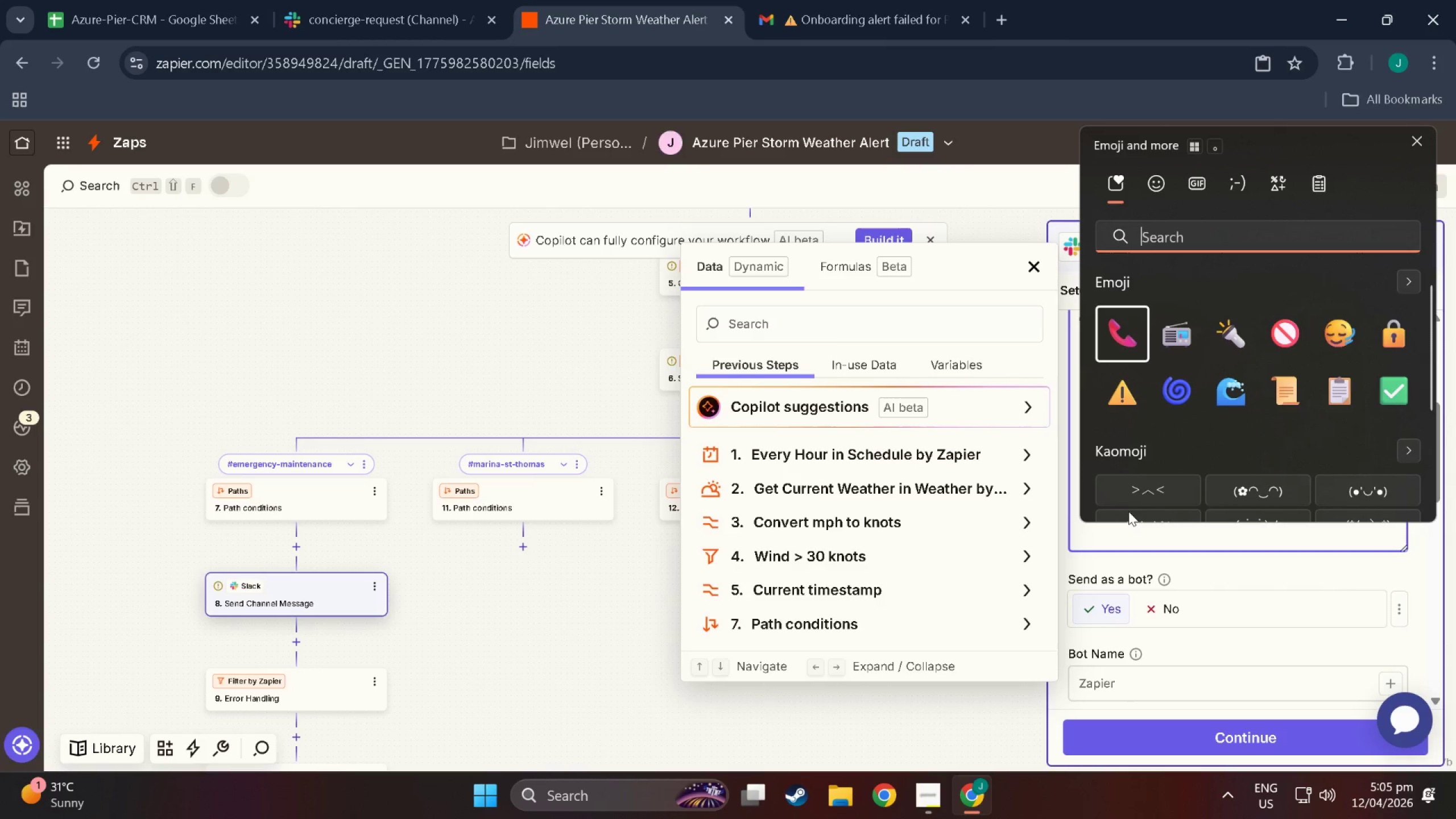 
type(sheep)
key(Backspace)
key(Backspace)
key(Backspace)
type(ip)
 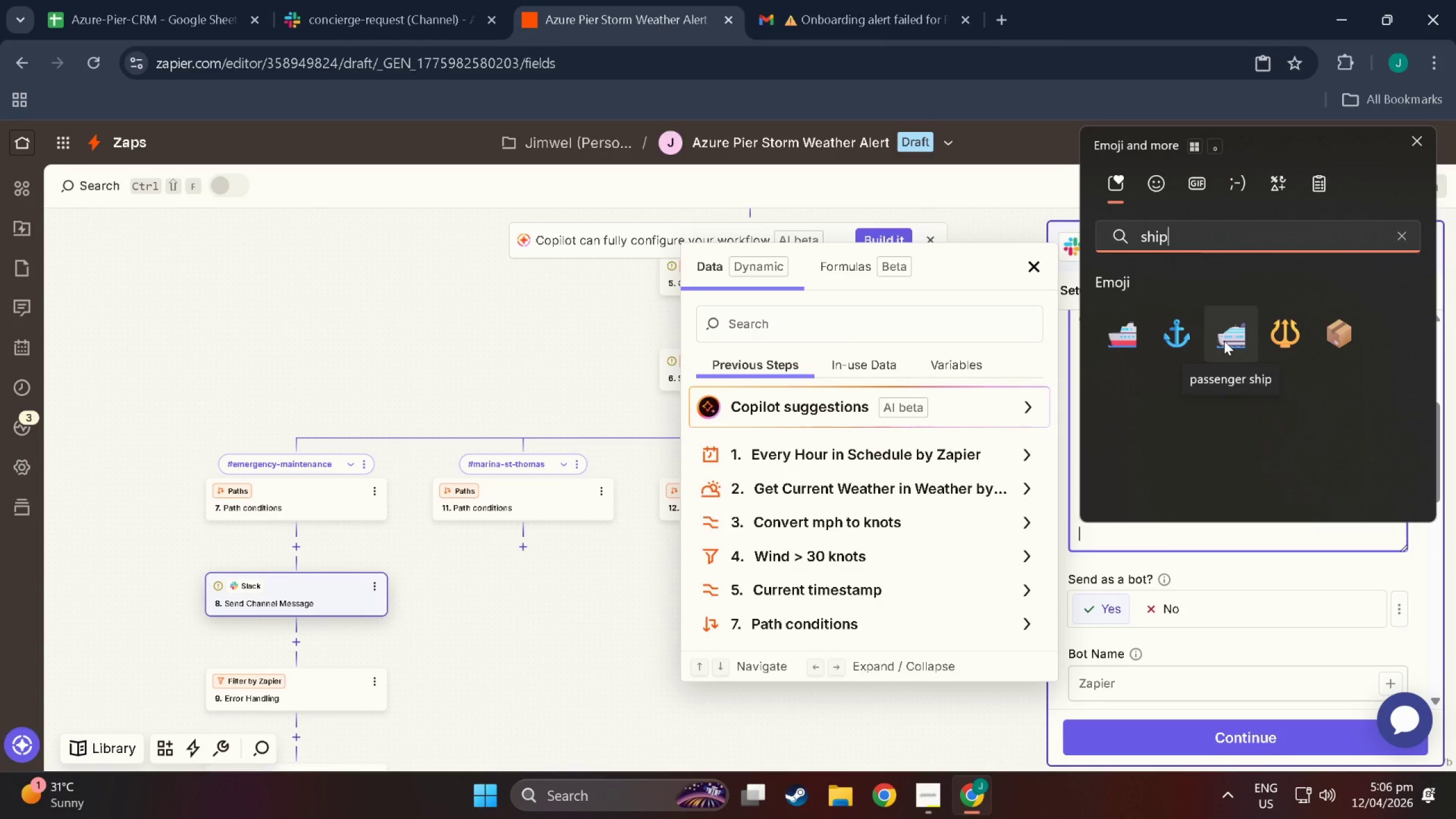 
left_click([1224, 341])
 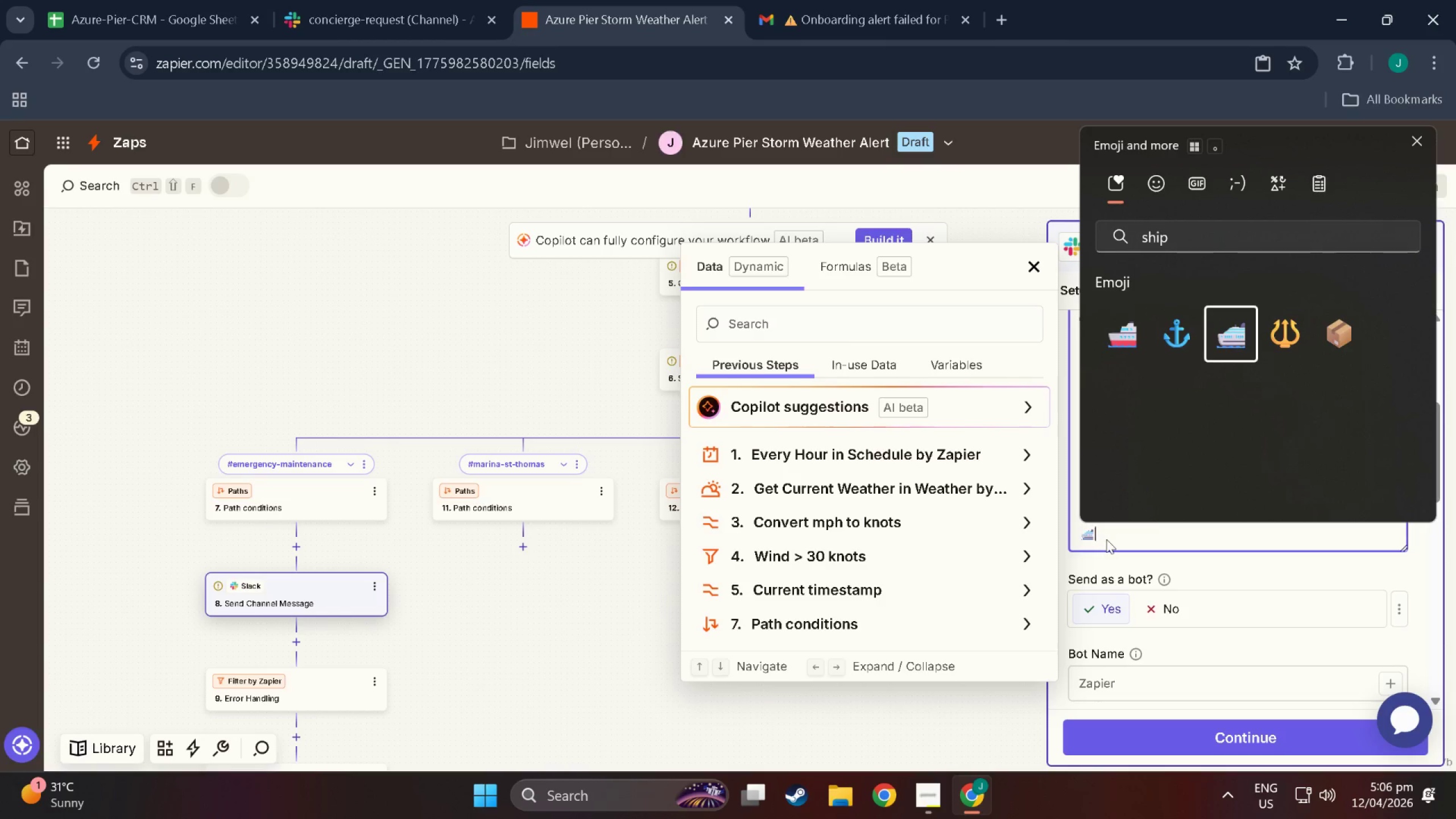 
double_click([1106, 539])
 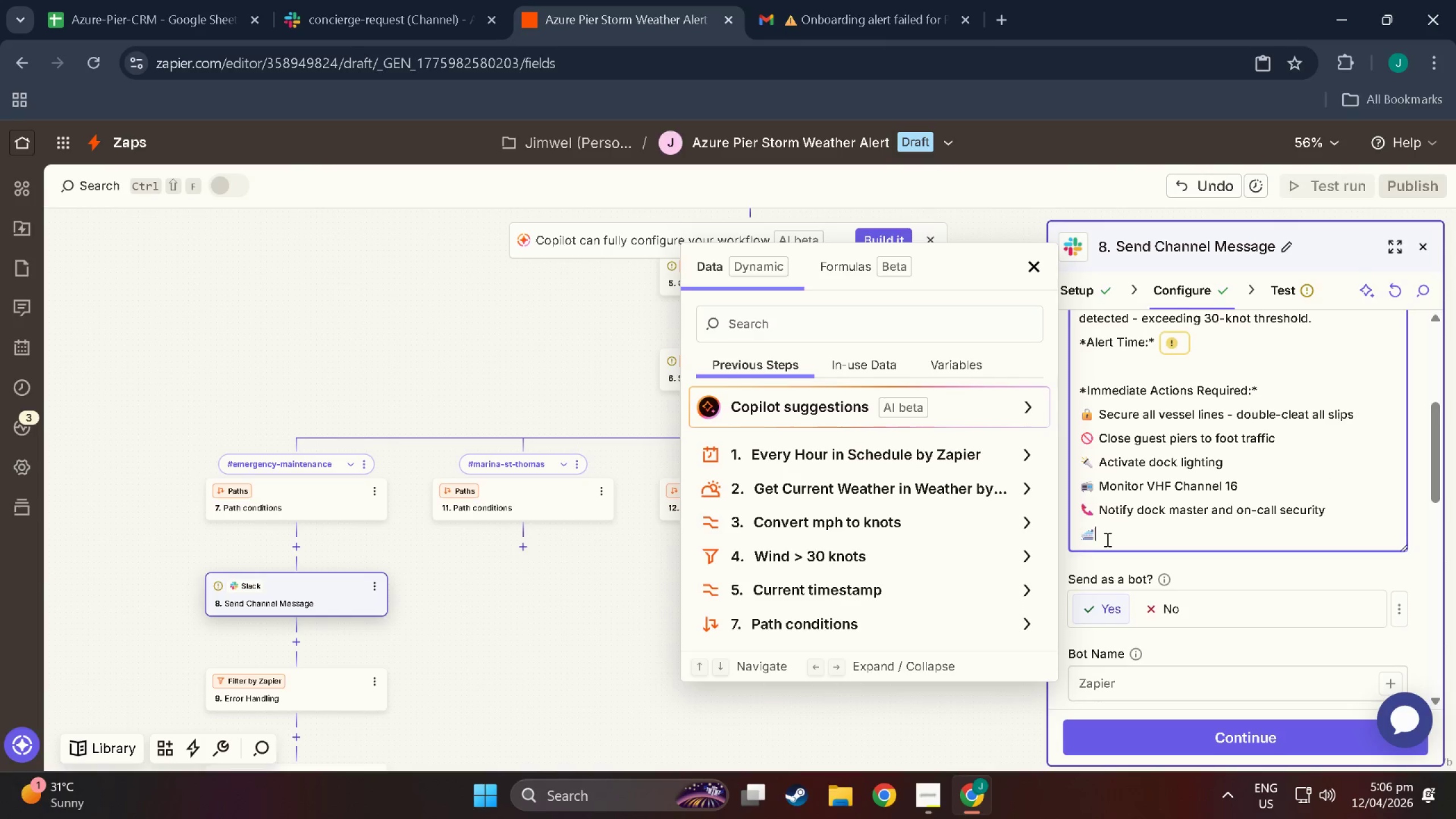 
type( Advise all tenants via this channel)
 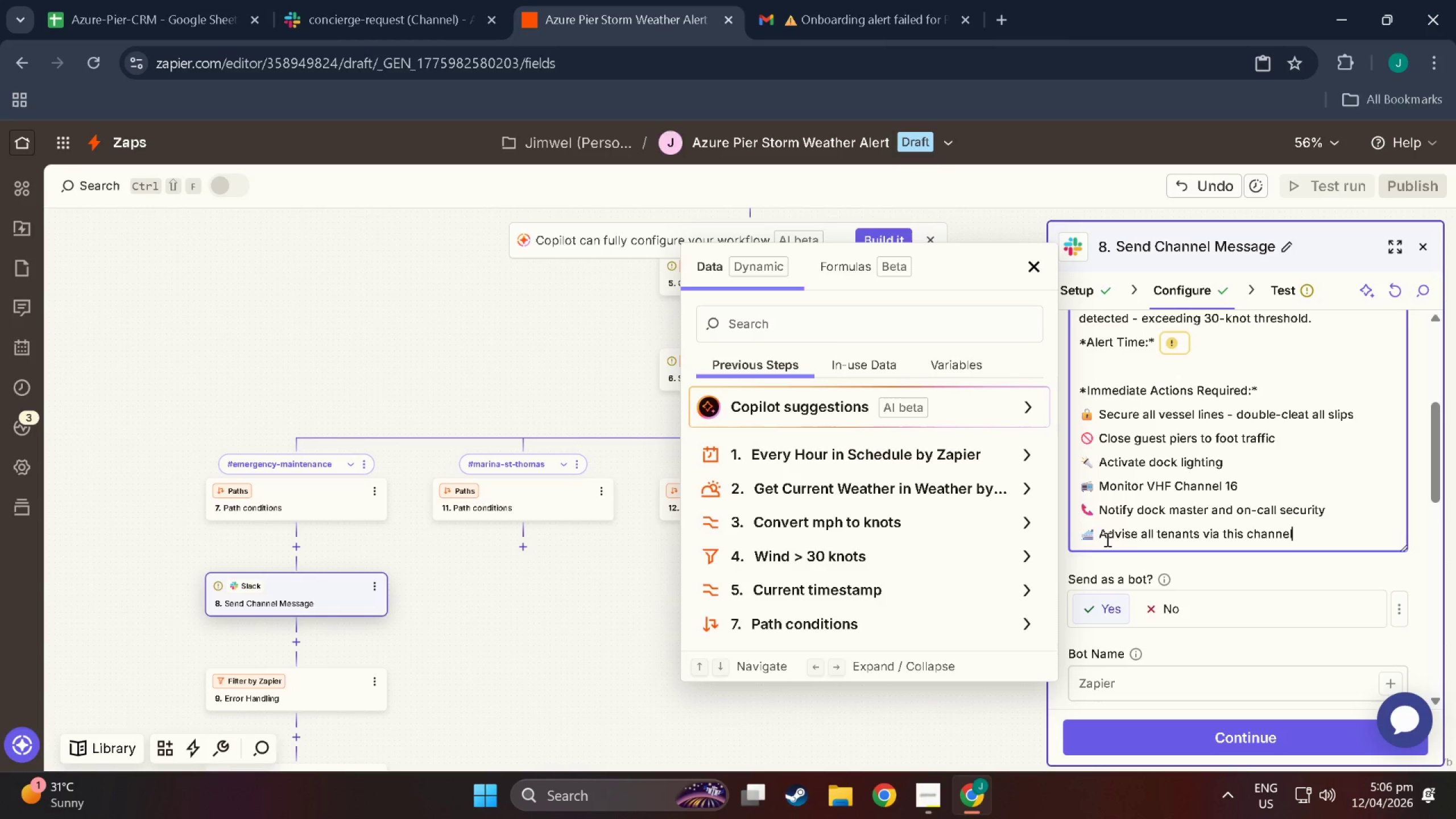 
wait(5.5)
 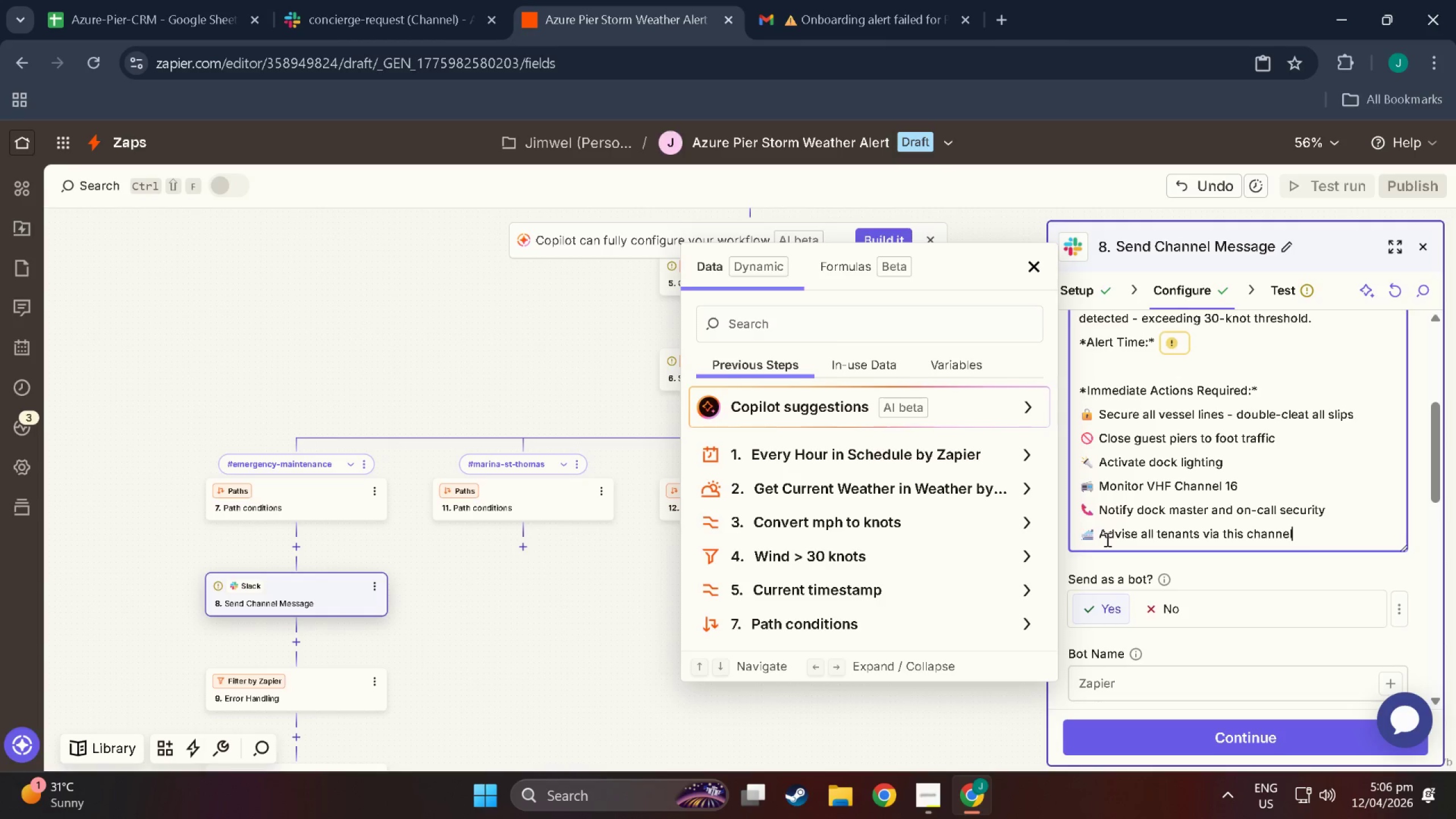 
left_click([1181, 684])
 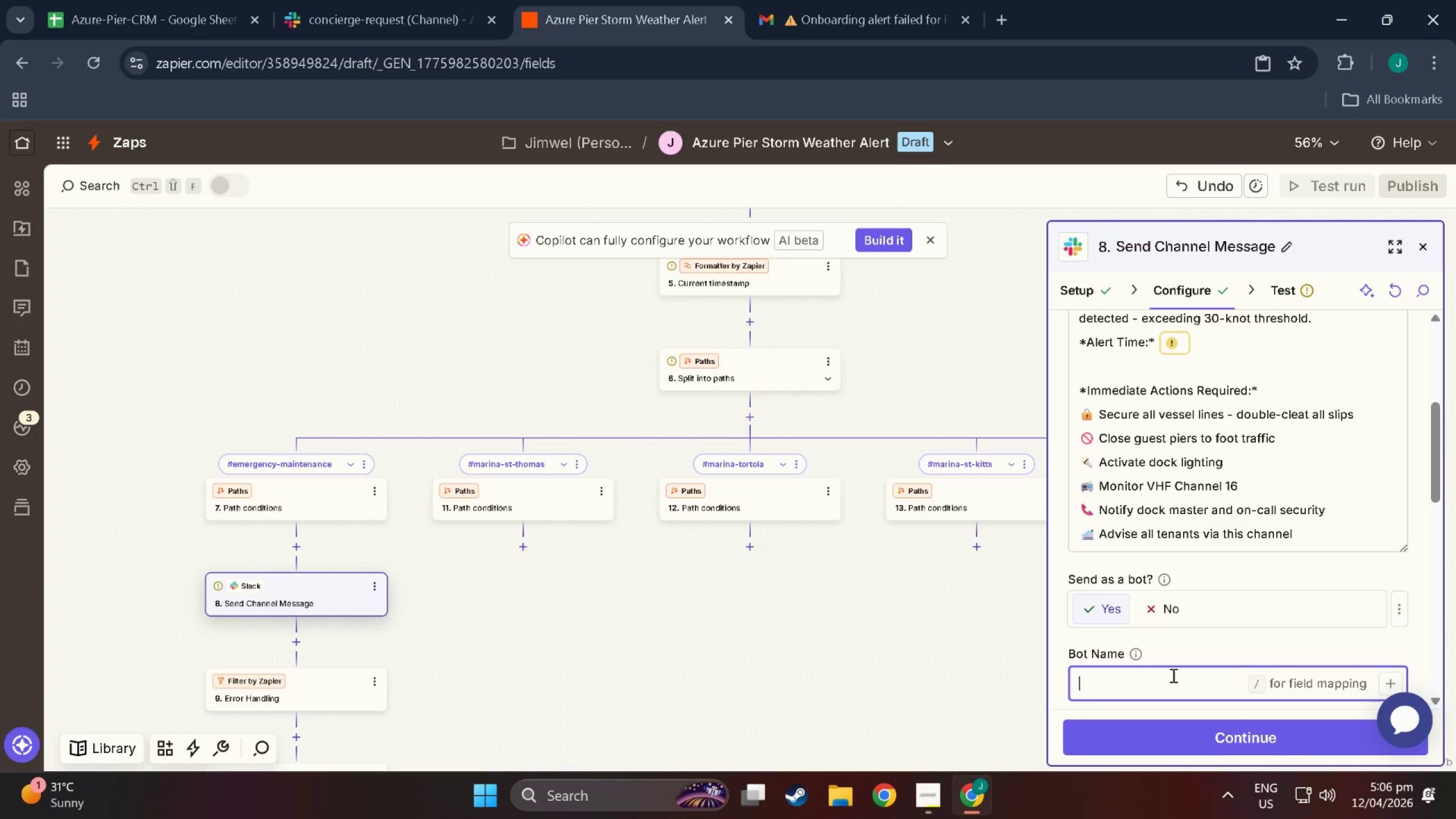 
wait(10.66)
 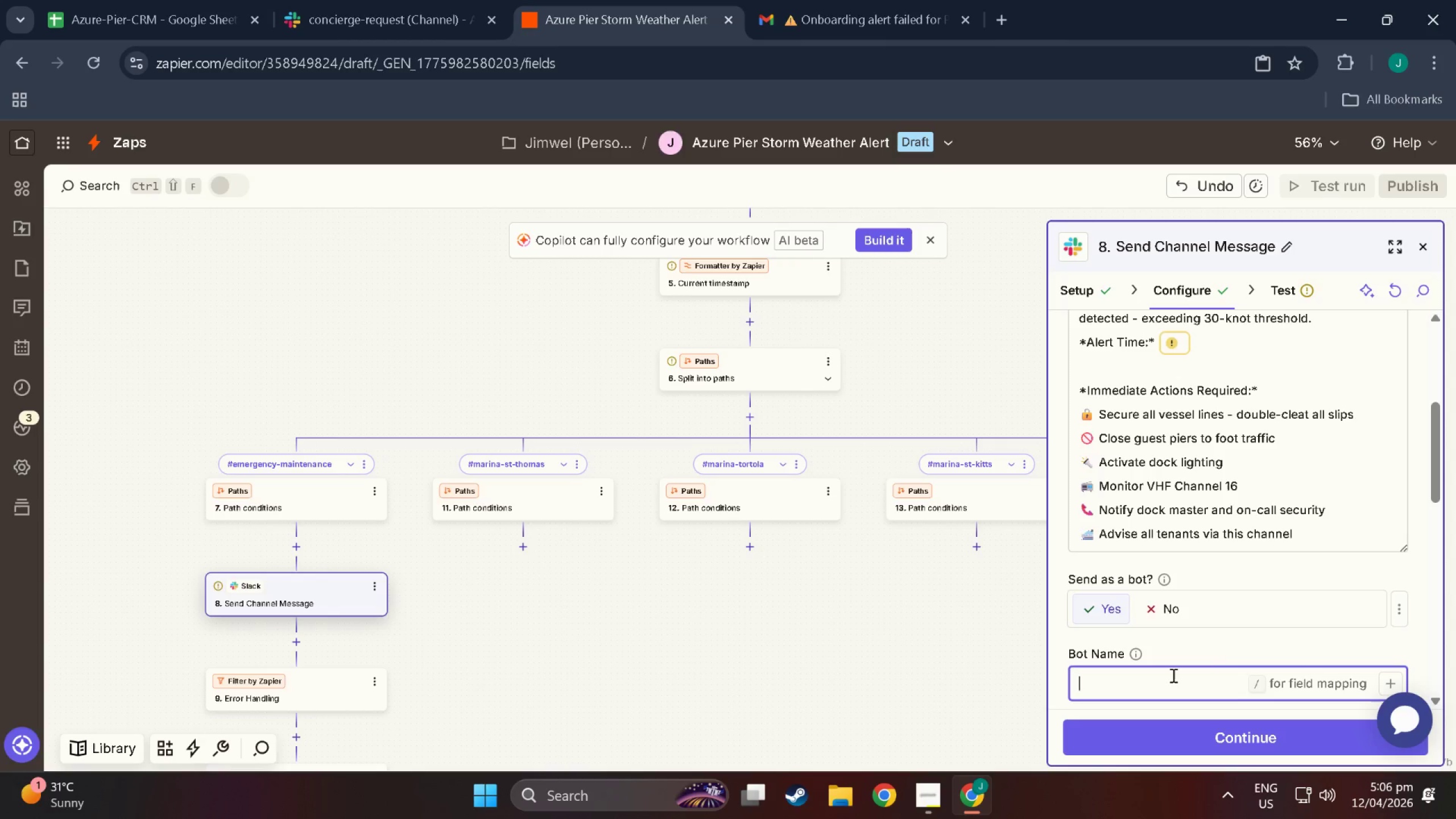 
type(Azure Pier Weather Bot)
 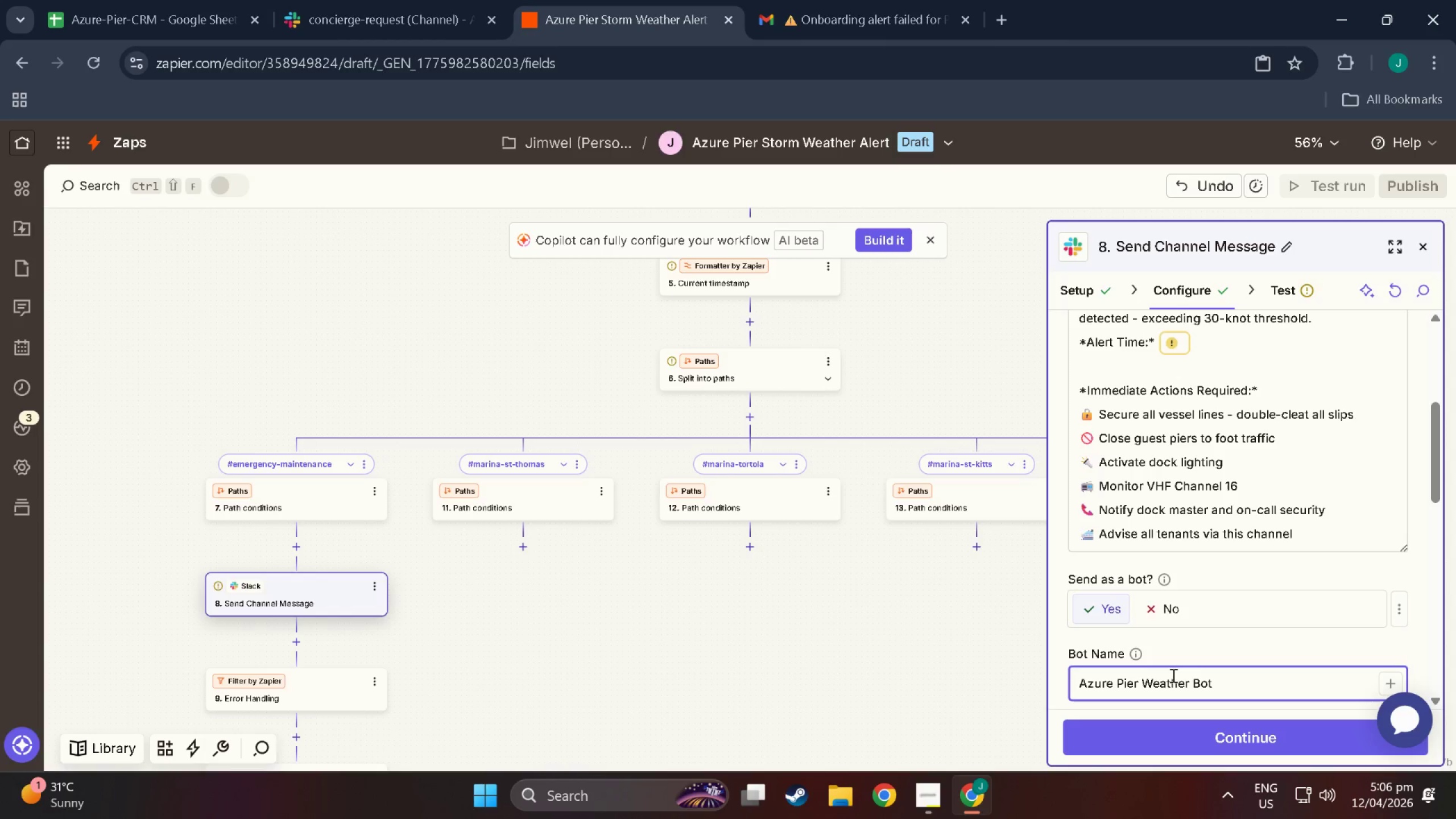 
scroll: coordinate [1178, 664], scroll_direction: down, amount: 7.0
 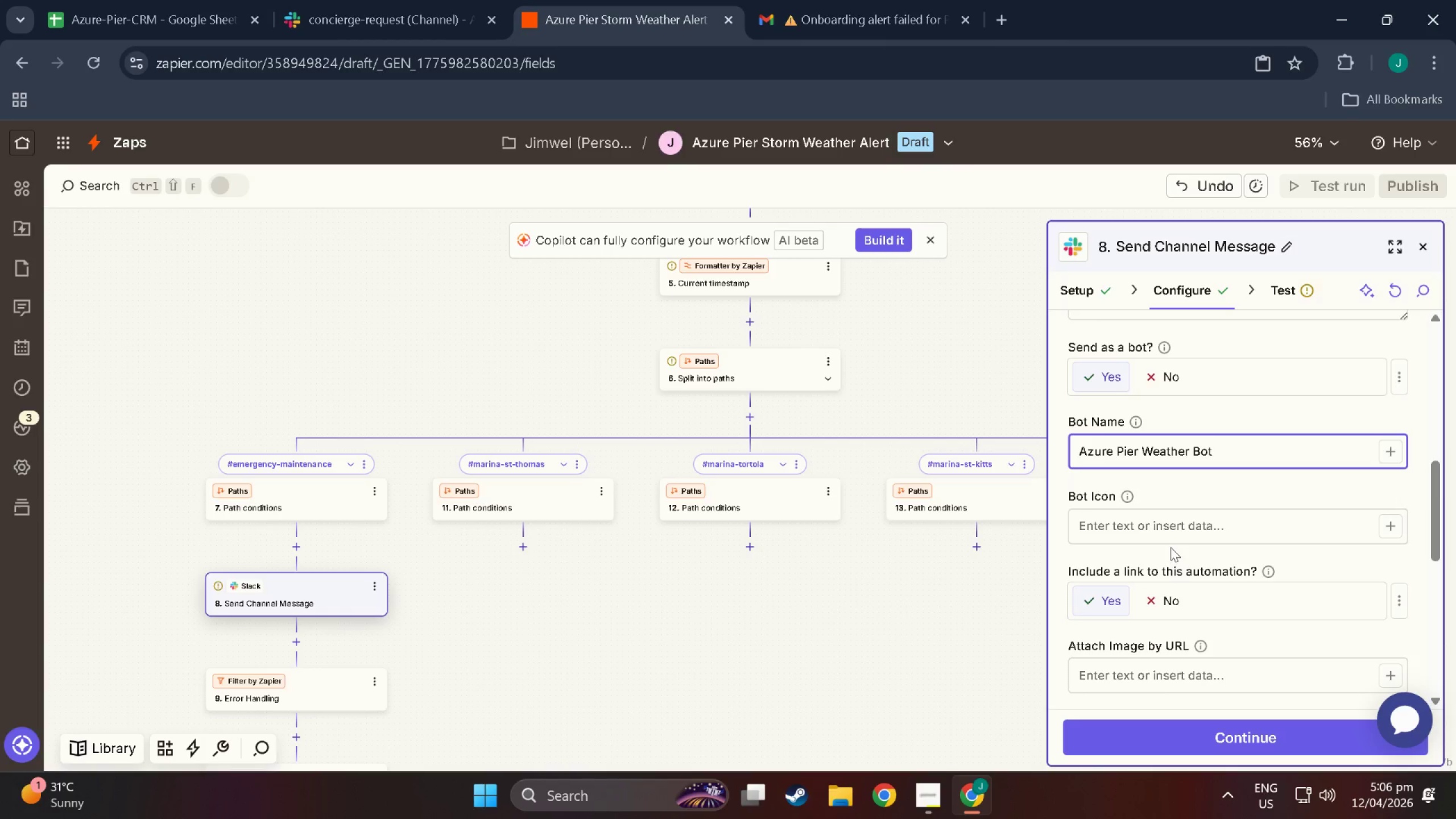 
left_click([1178, 531])
 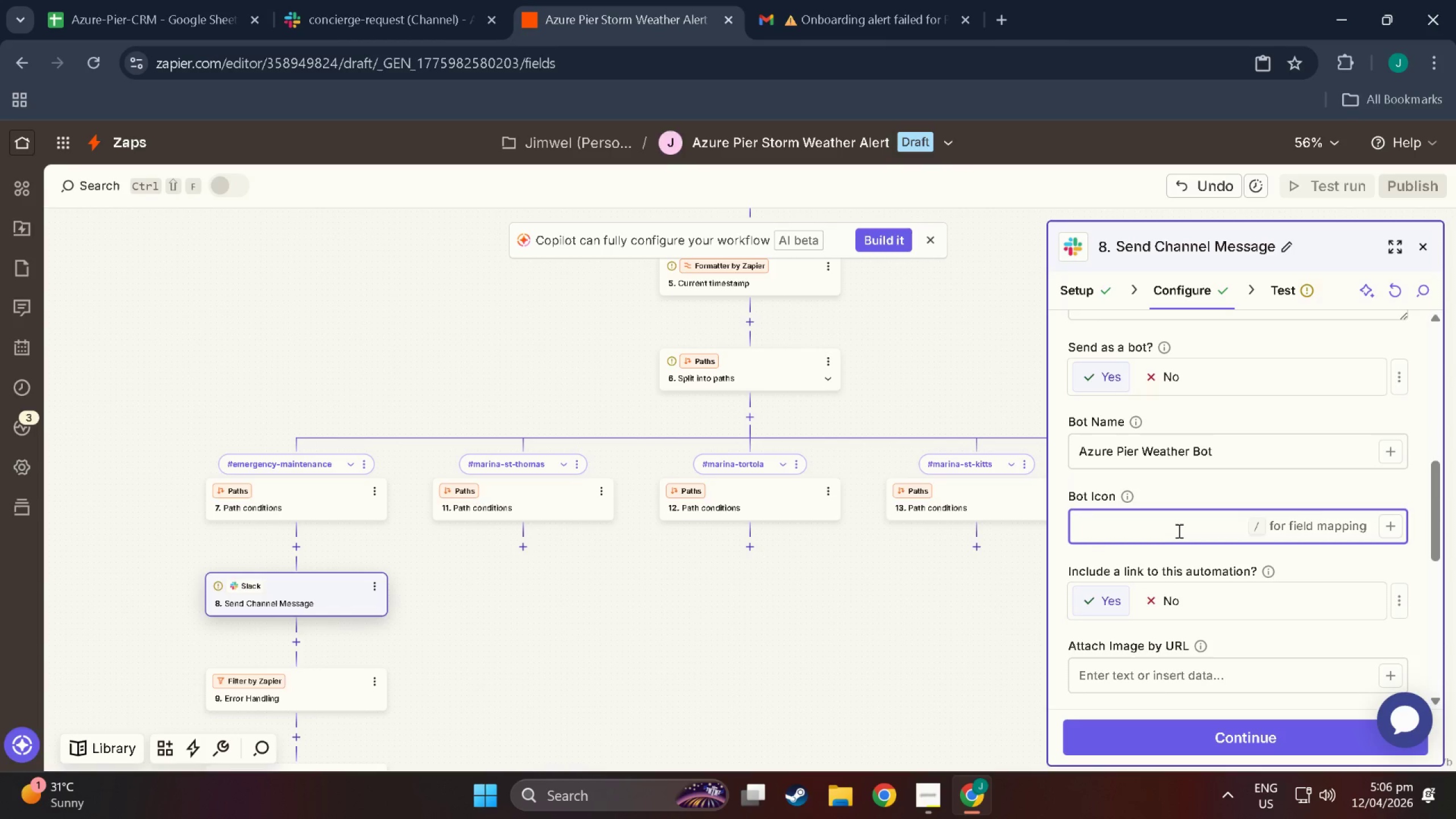 
type(:cloud:)
 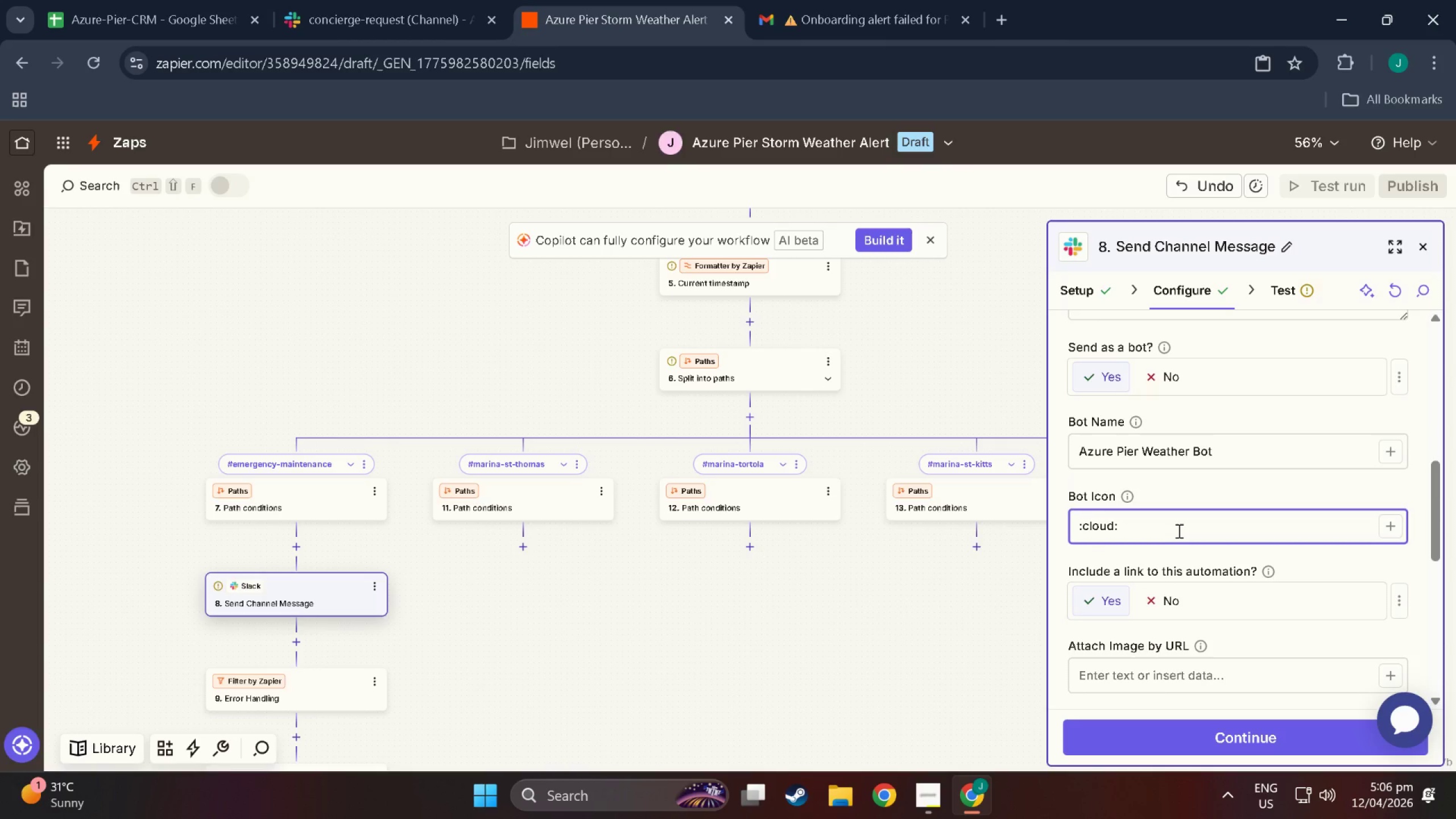 
scroll: coordinate [1178, 531], scroll_direction: down, amount: 5.0
 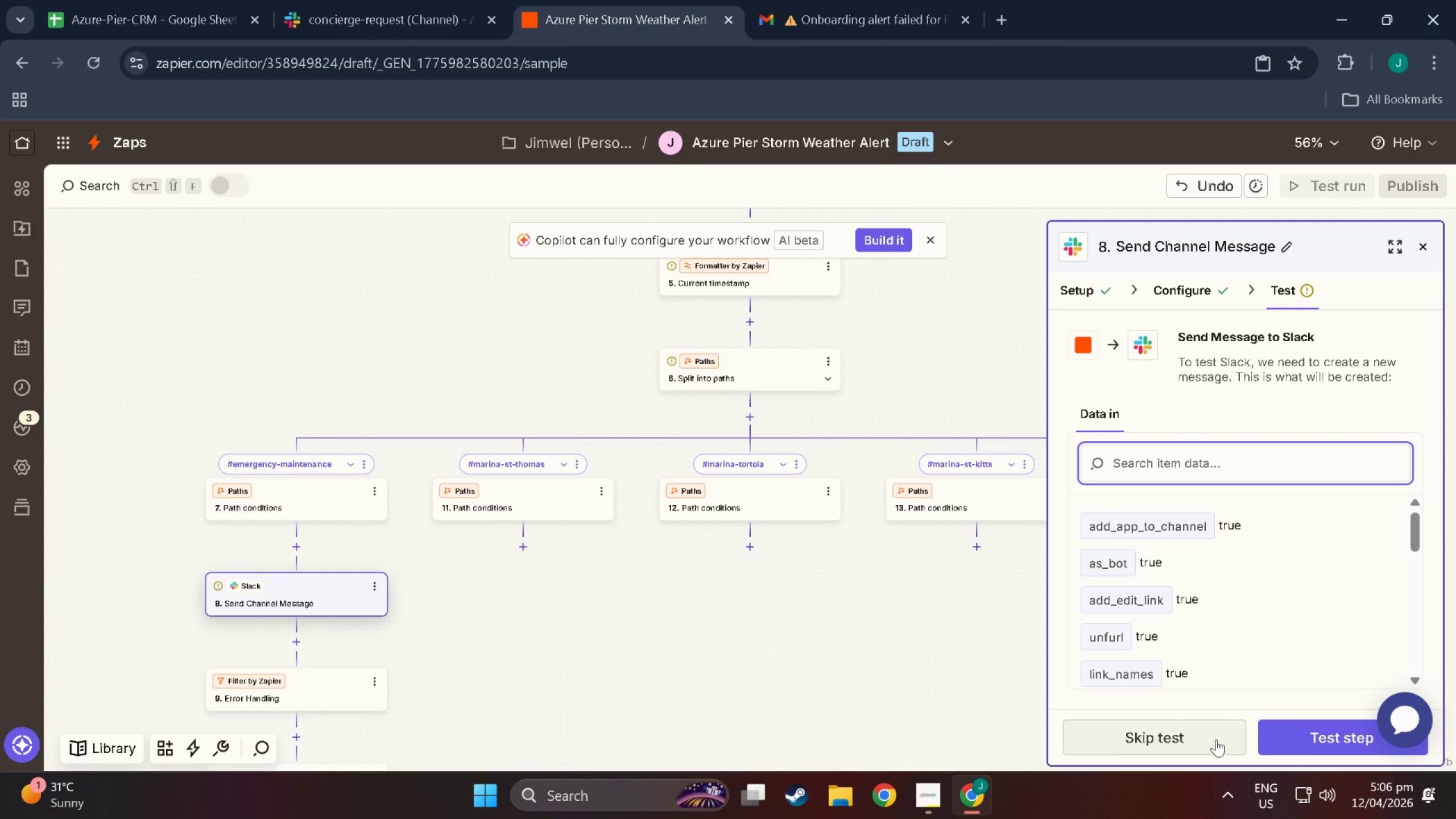 
left_click([1279, 732])
 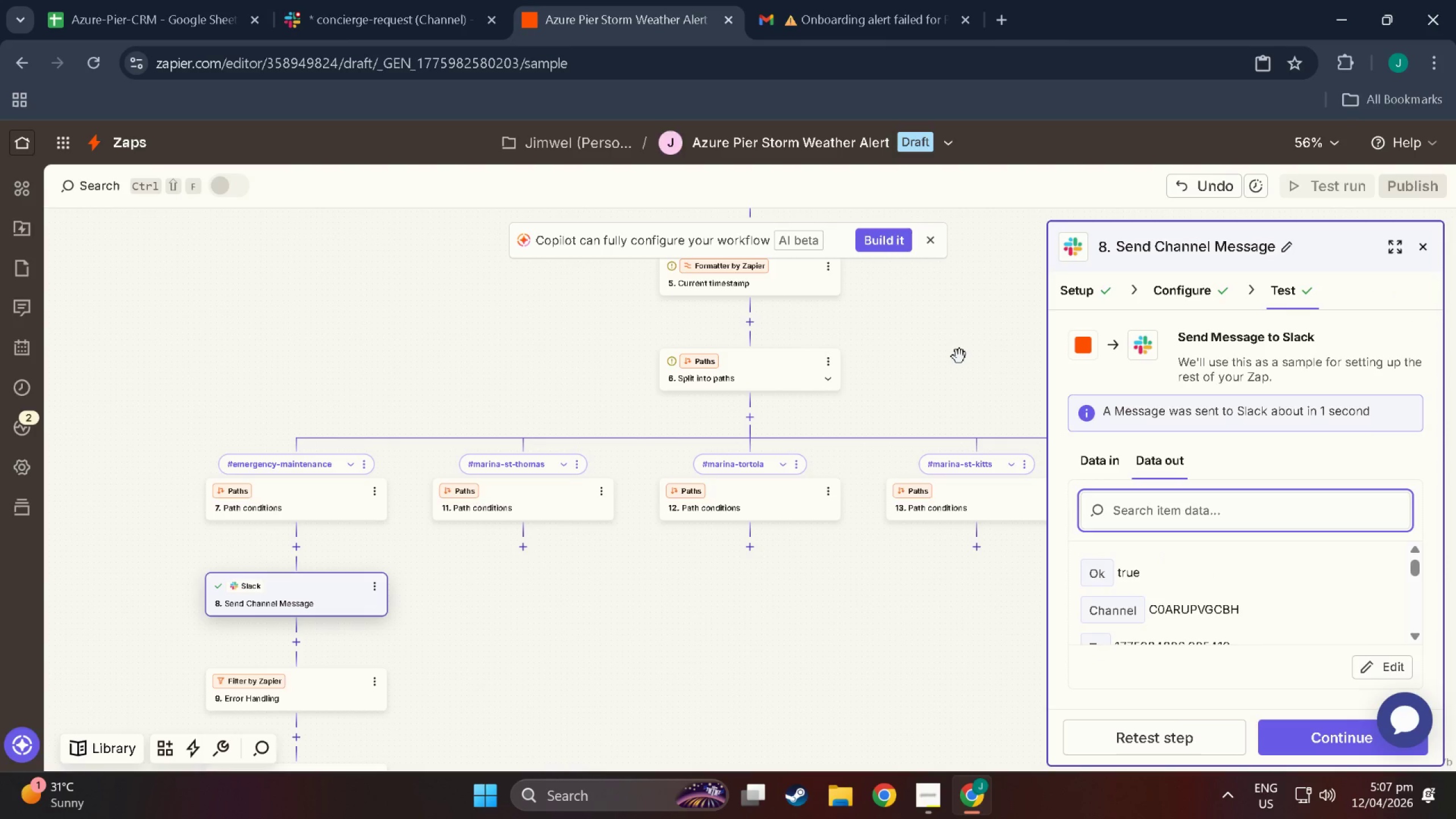 
wait(5.36)
 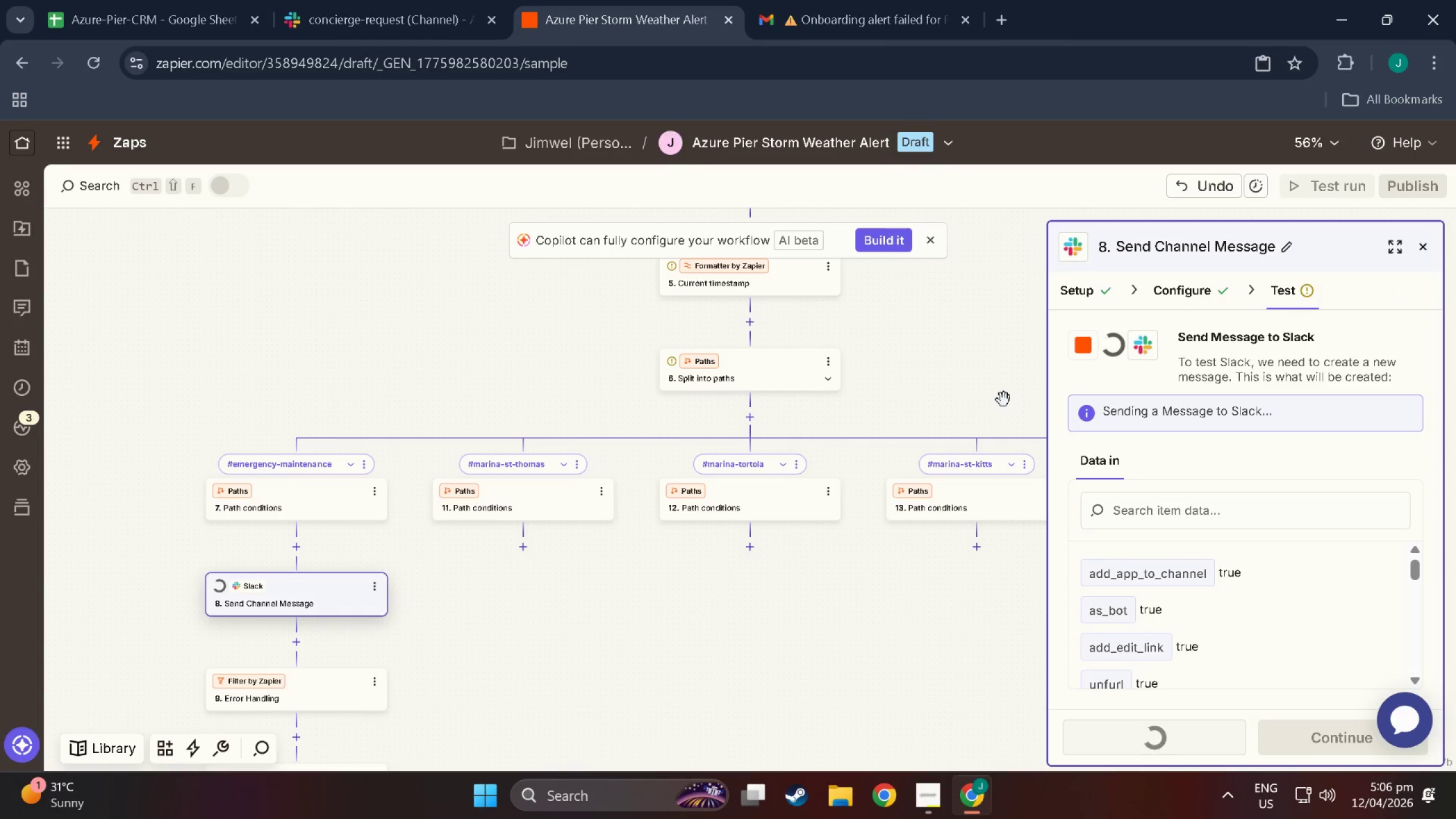 
left_click([328, 15])